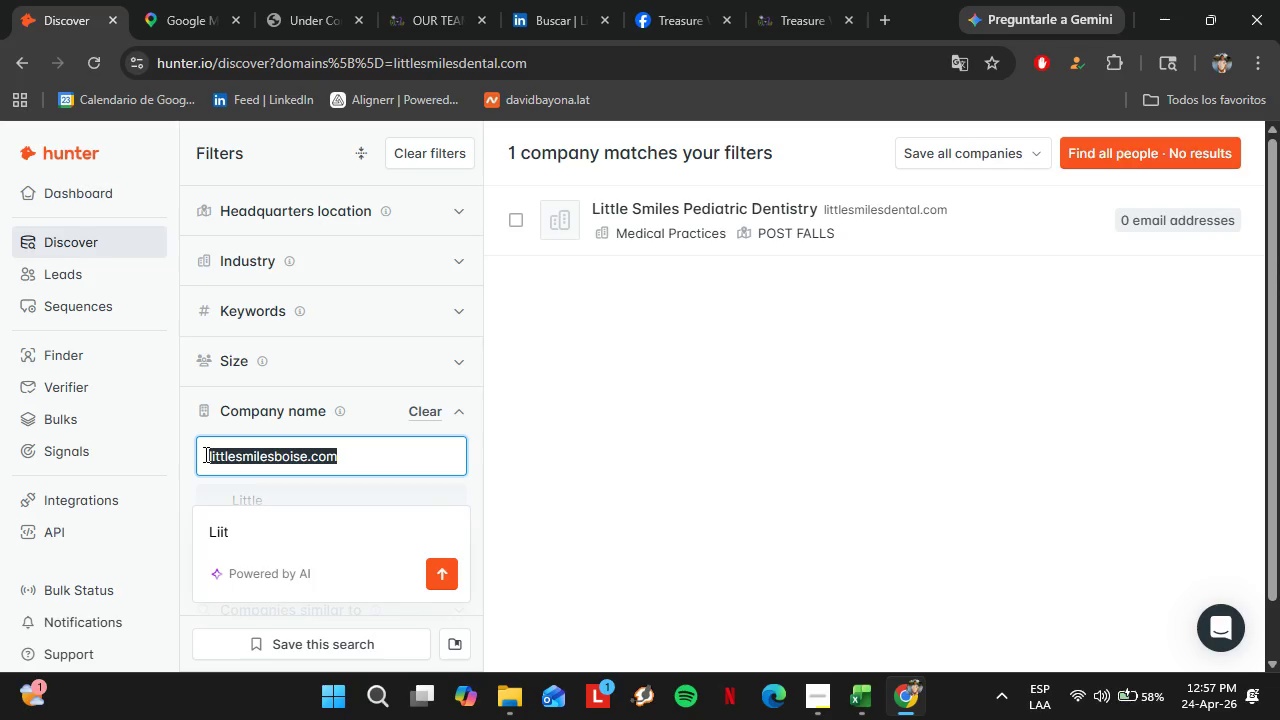 
type(litte)
 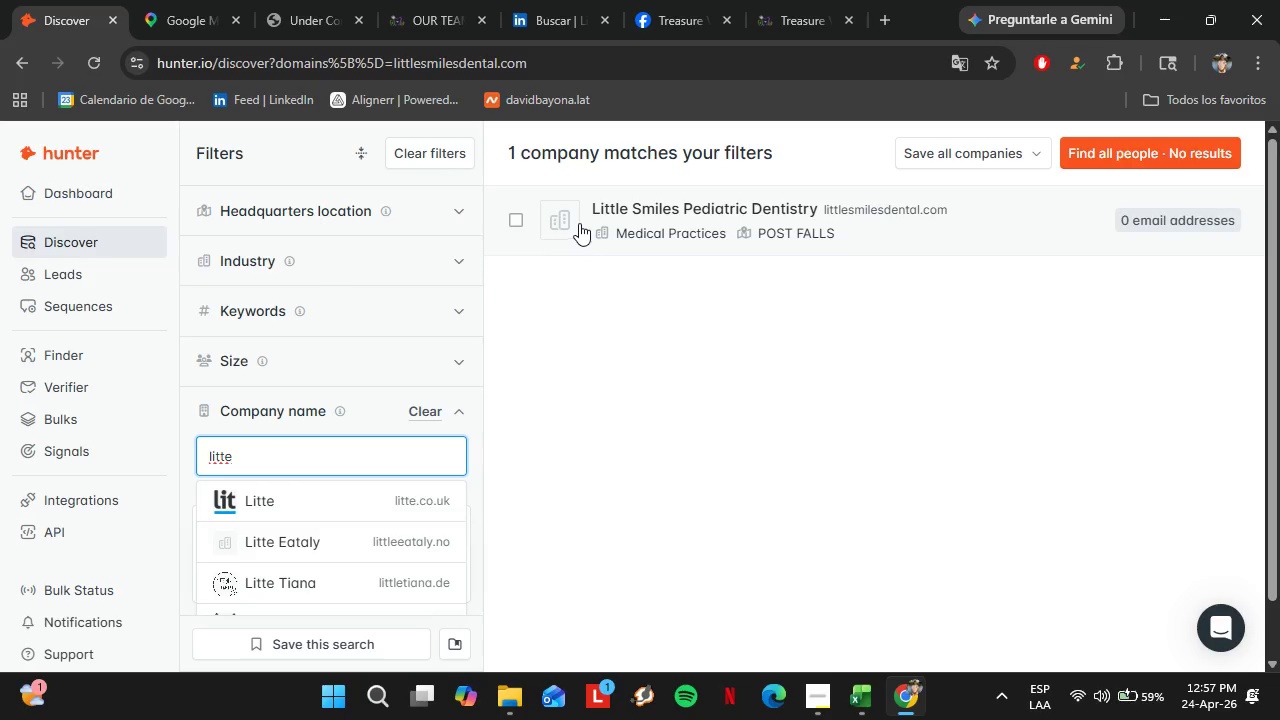 
left_click([593, 204])
 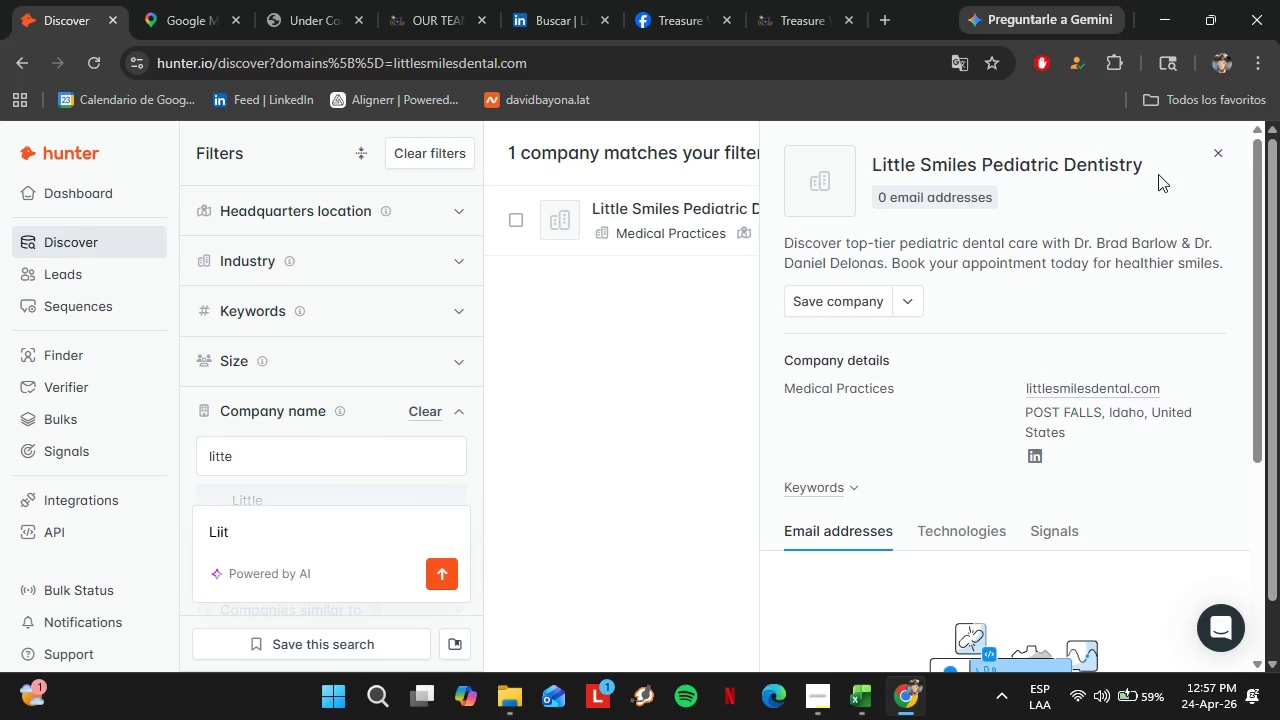 
left_click_drag(start_coordinate=[1168, 168], to_coordinate=[870, 174])
 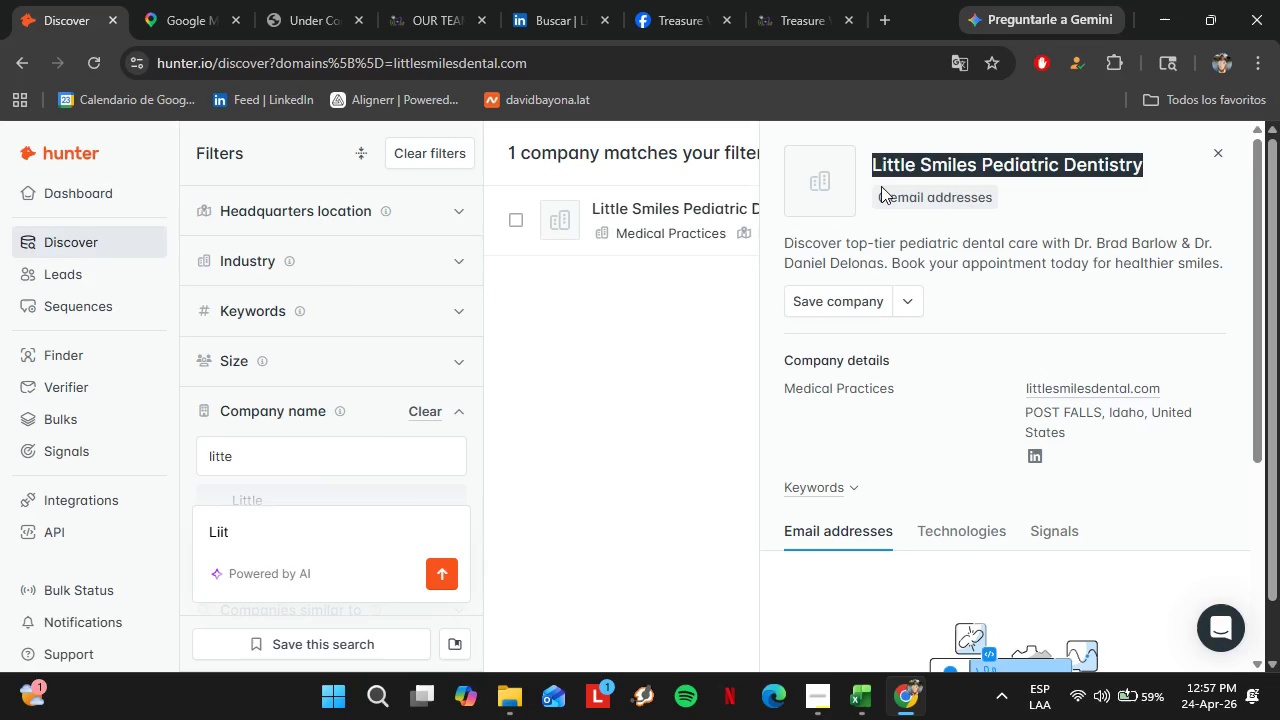 
key(Control+V)
 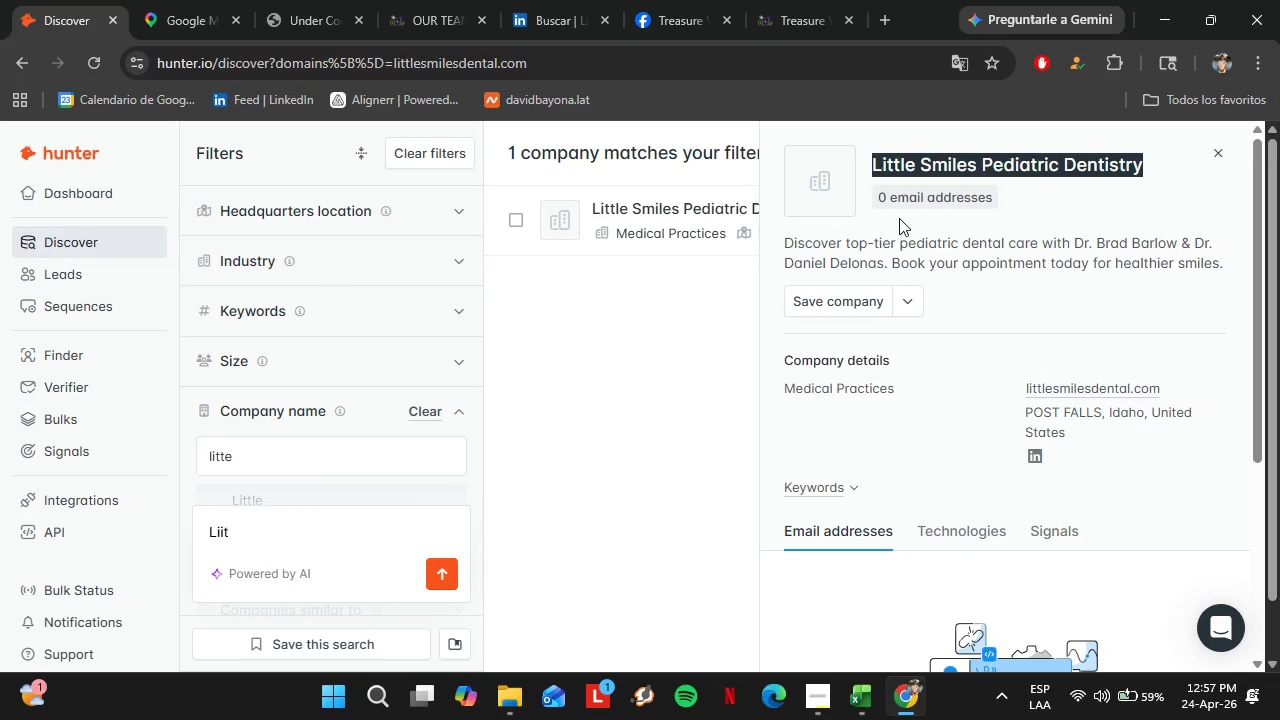 
key(Control+C)
 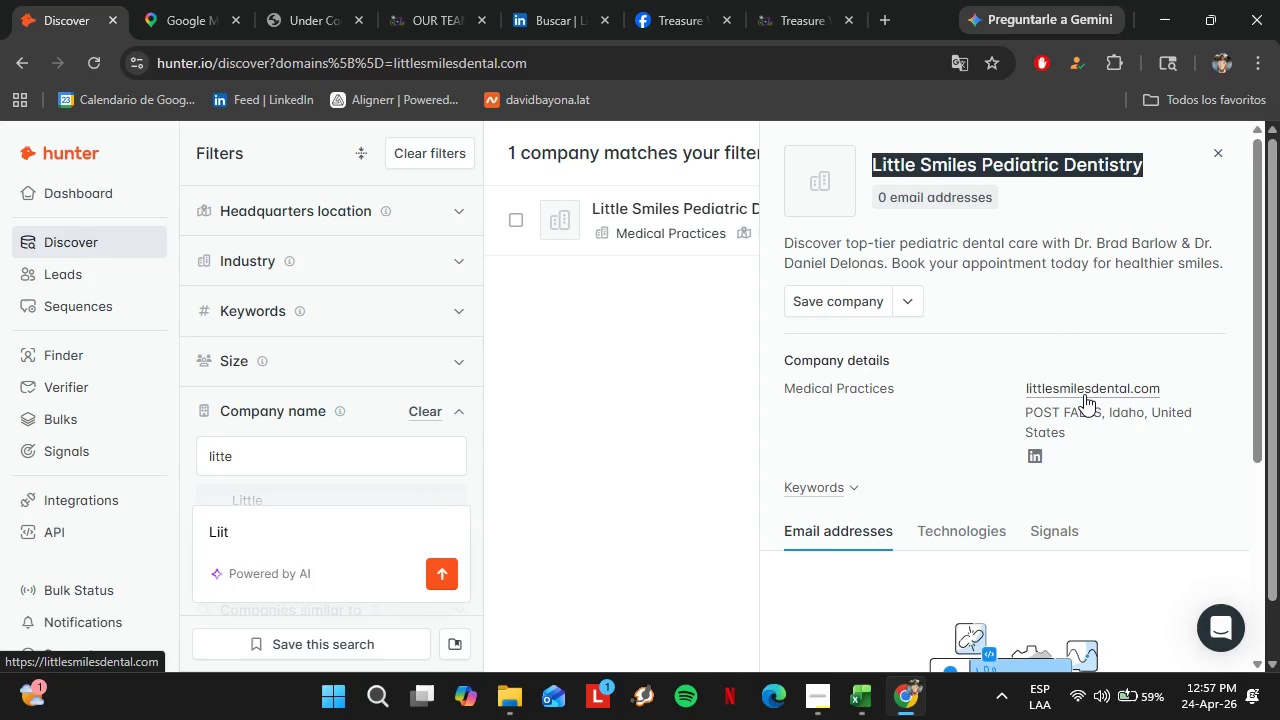 
left_click([1084, 394])
 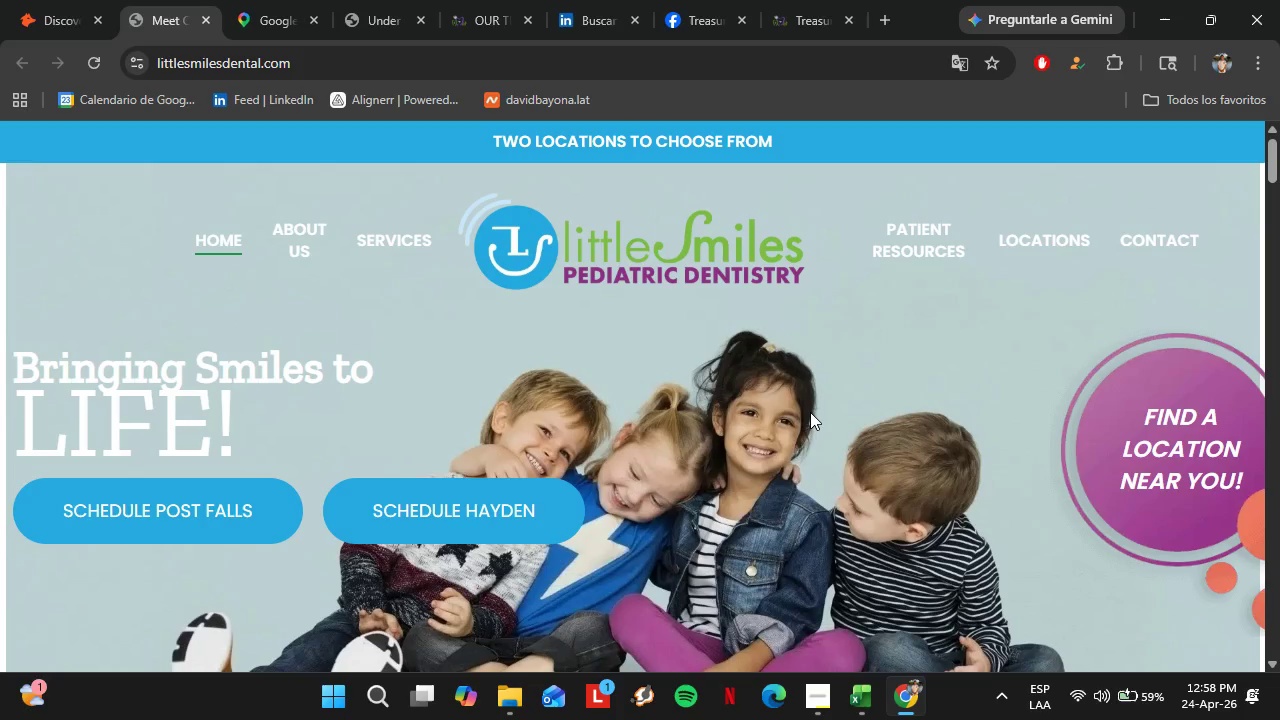 
wait(13.66)
 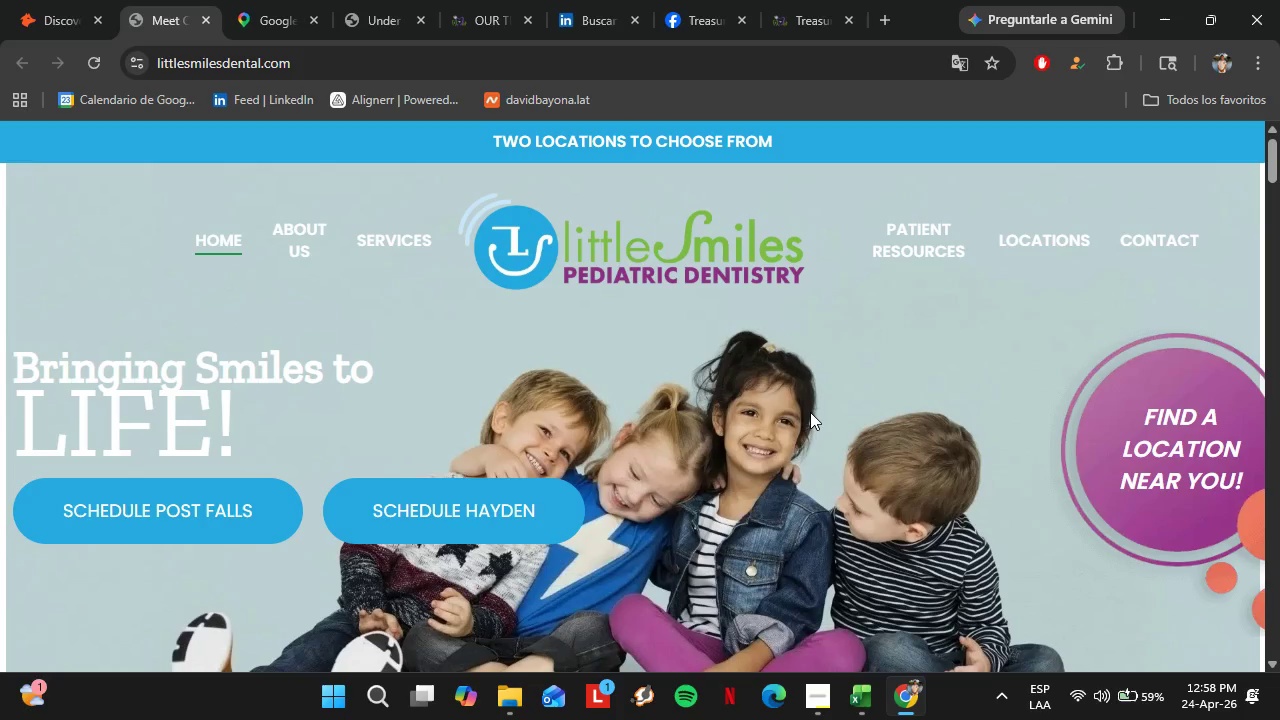 
left_click([341, 398])
 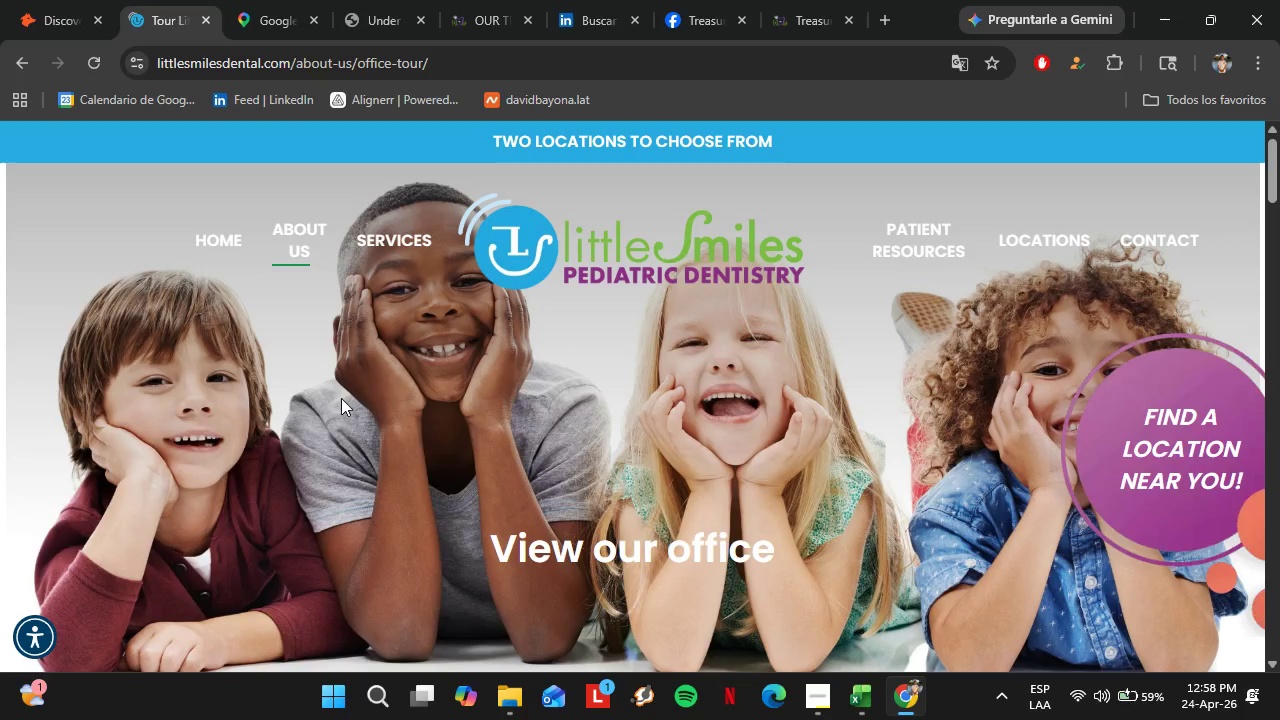 
wait(5.86)
 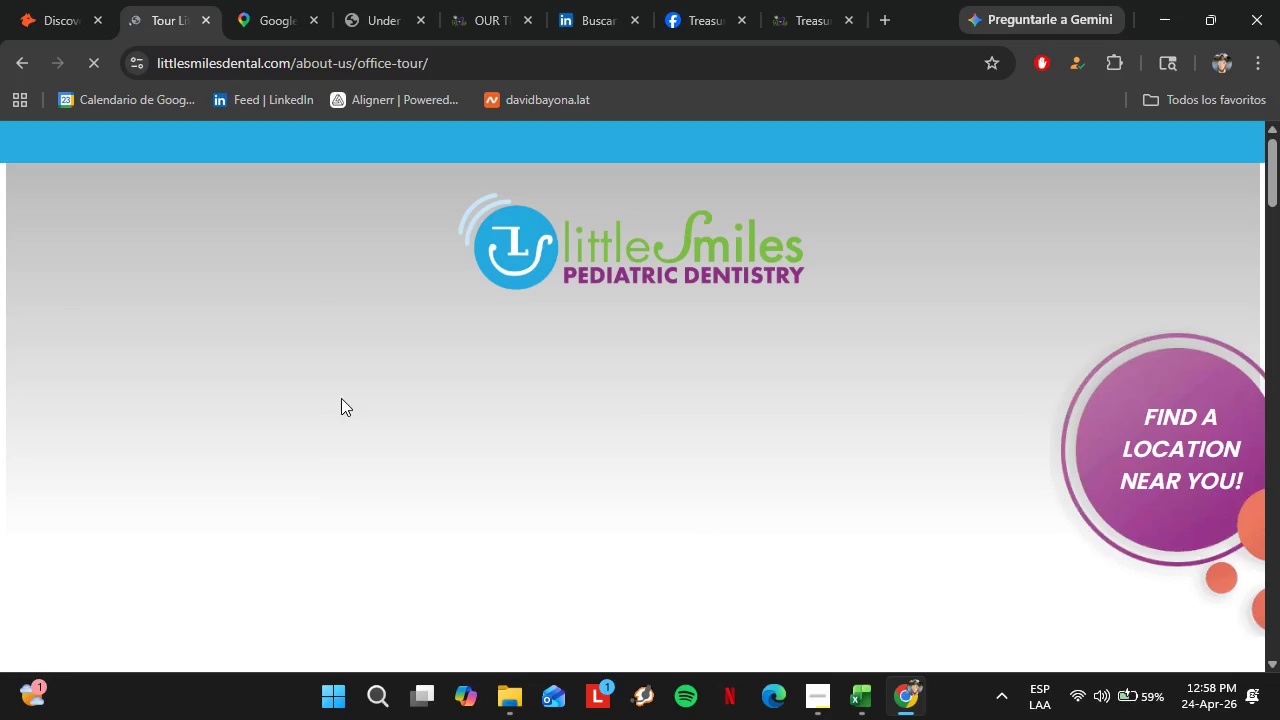 
scroll: coordinate [410, 406], scroll_direction: down, amount: 17.0
 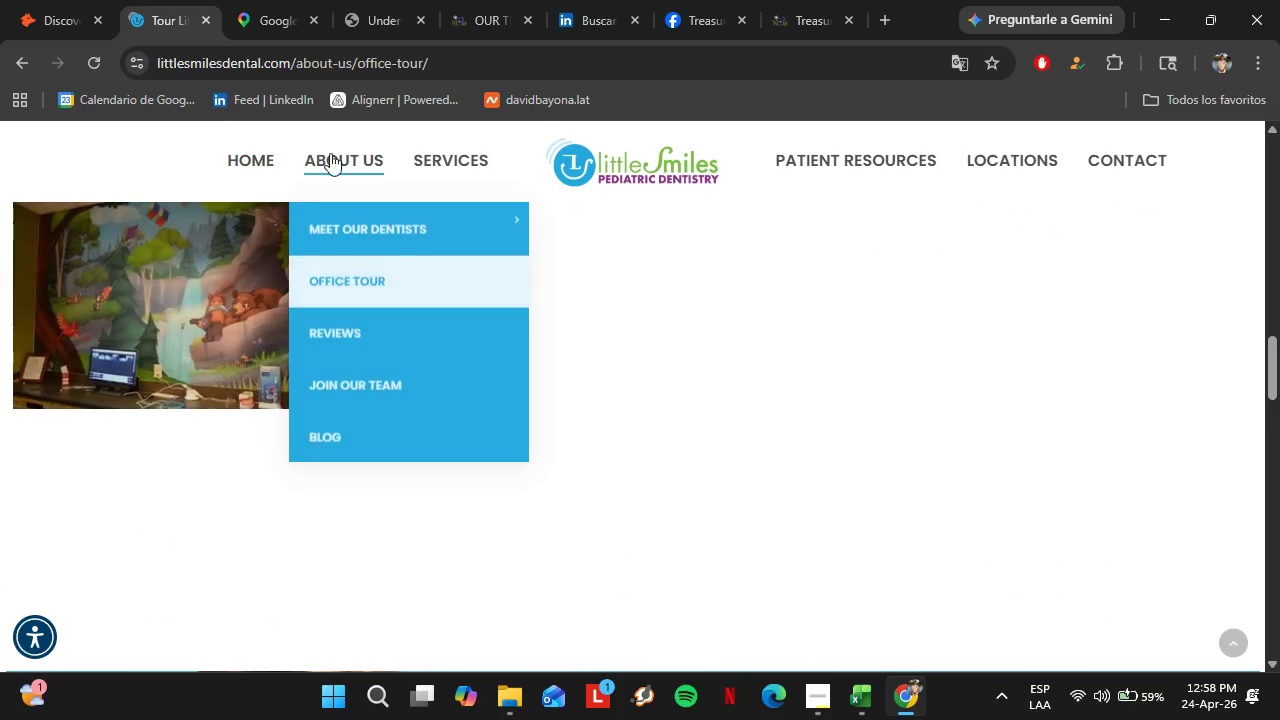 
mouse_move([420, 227])
 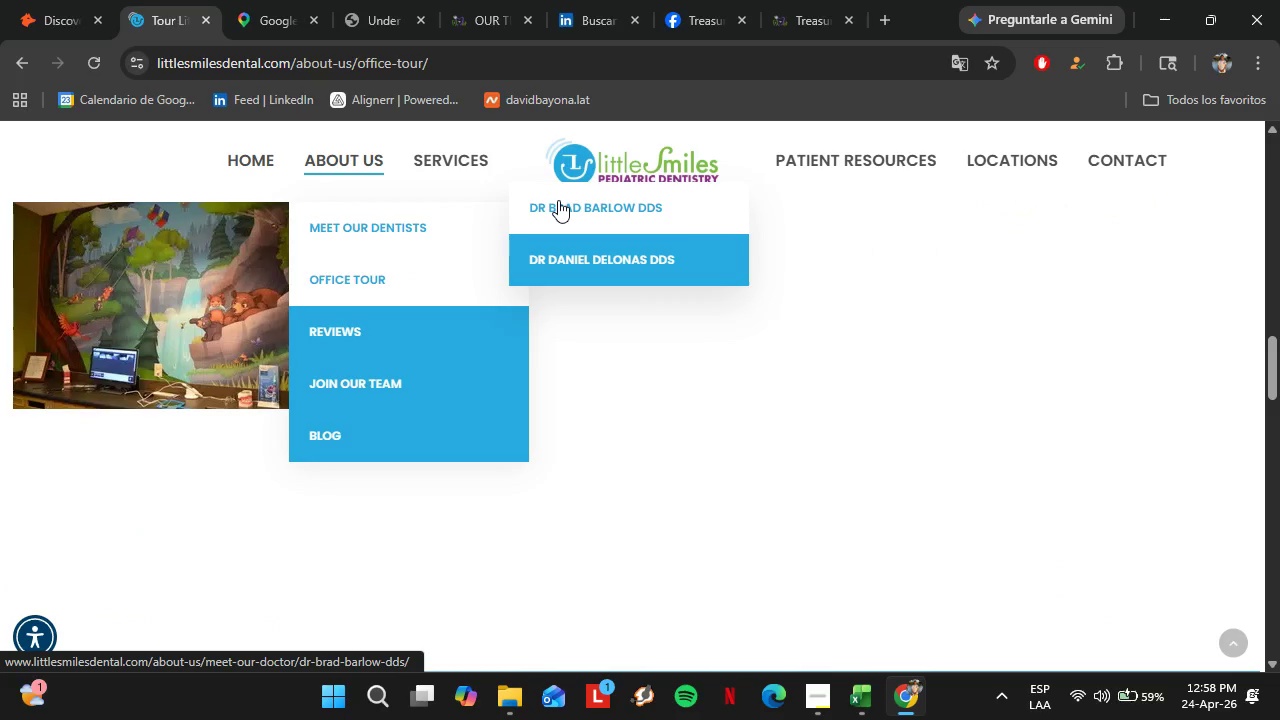 
left_click([558, 200])
 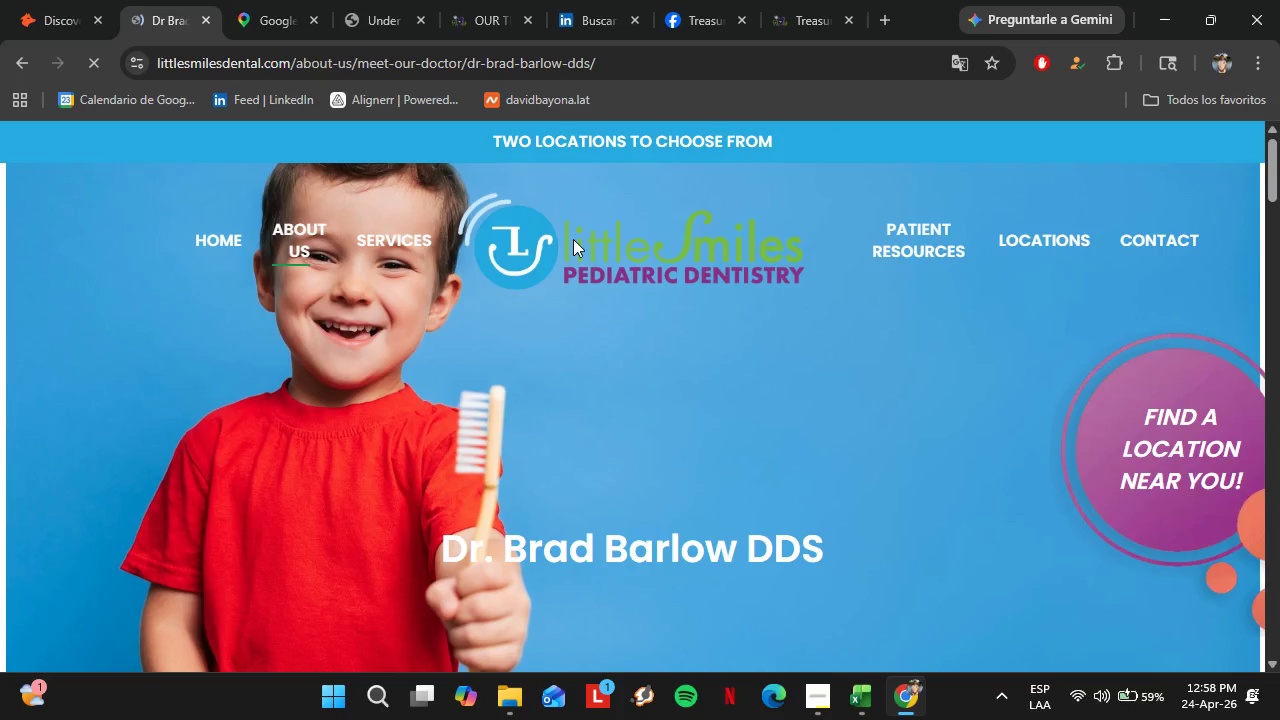 
scroll: coordinate [583, 263], scroll_direction: down, amount: 4.0
 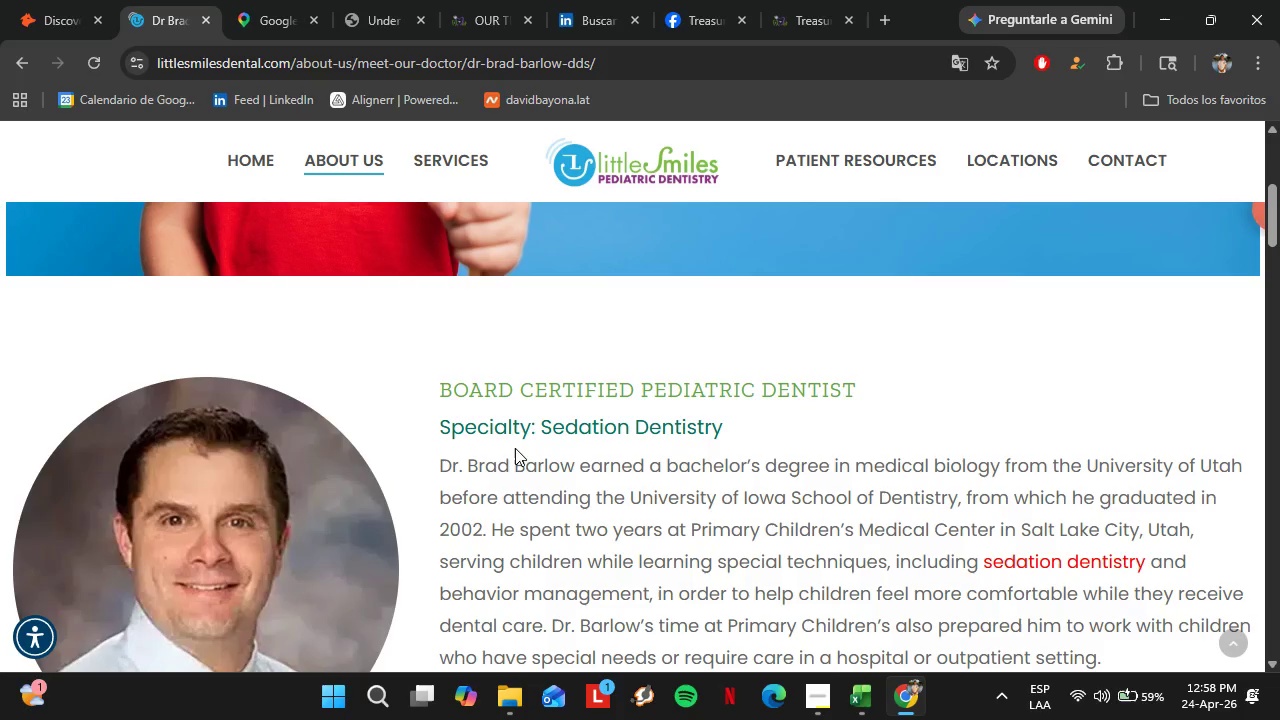 
left_click_drag(start_coordinate=[472, 462], to_coordinate=[574, 465])
 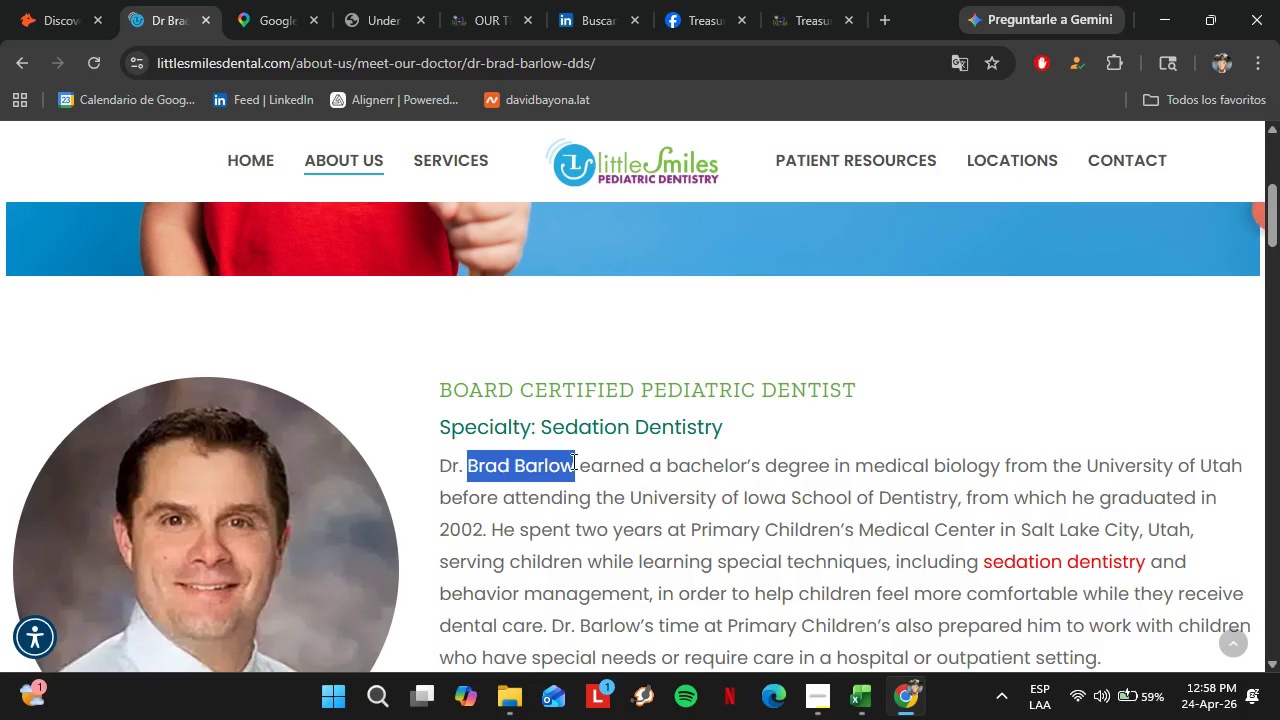 
key(Control+C)
 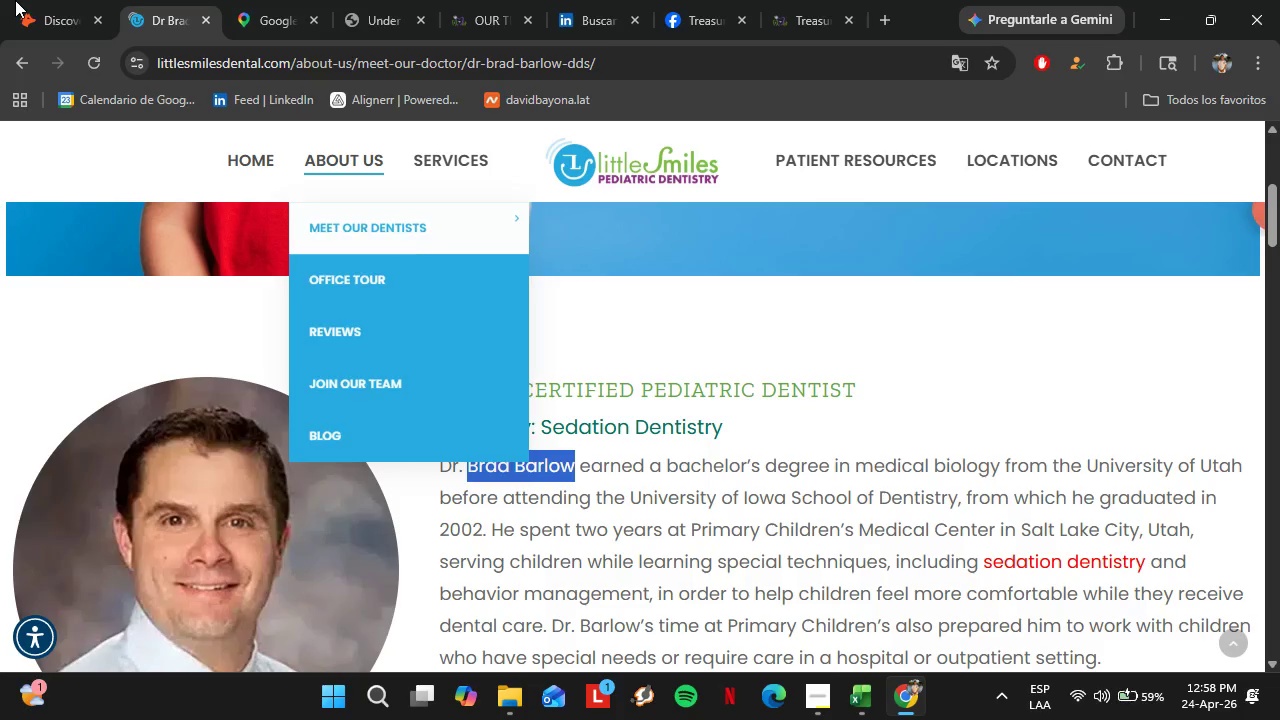 
left_click([43, 0])
 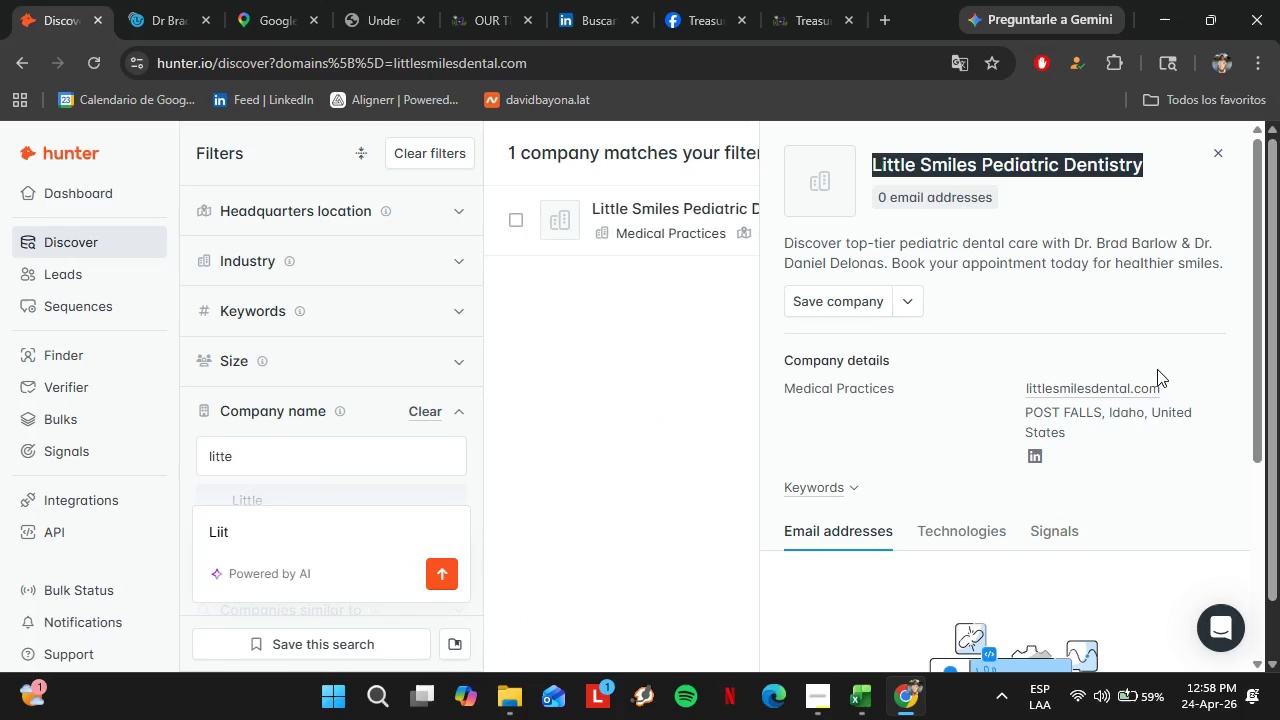 
scroll: coordinate [1119, 439], scroll_direction: down, amount: 1.0
 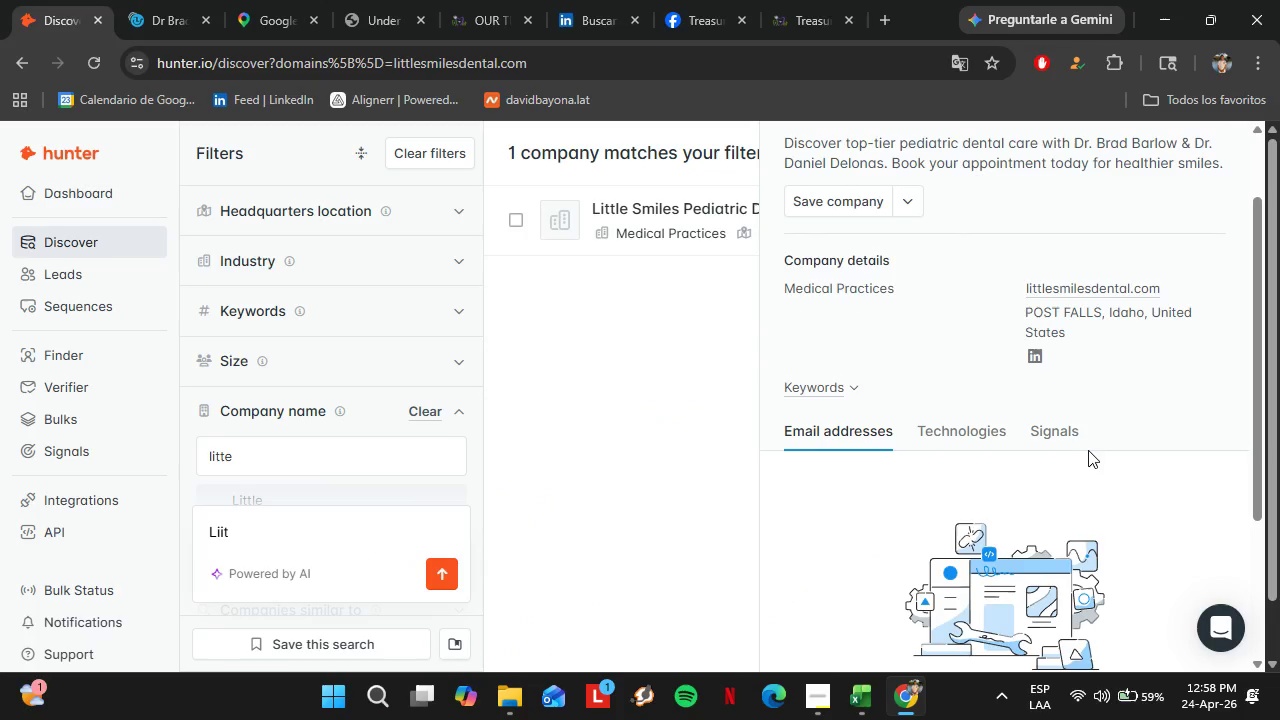 
scroll: coordinate [1085, 454], scroll_direction: none, amount: 0.0
 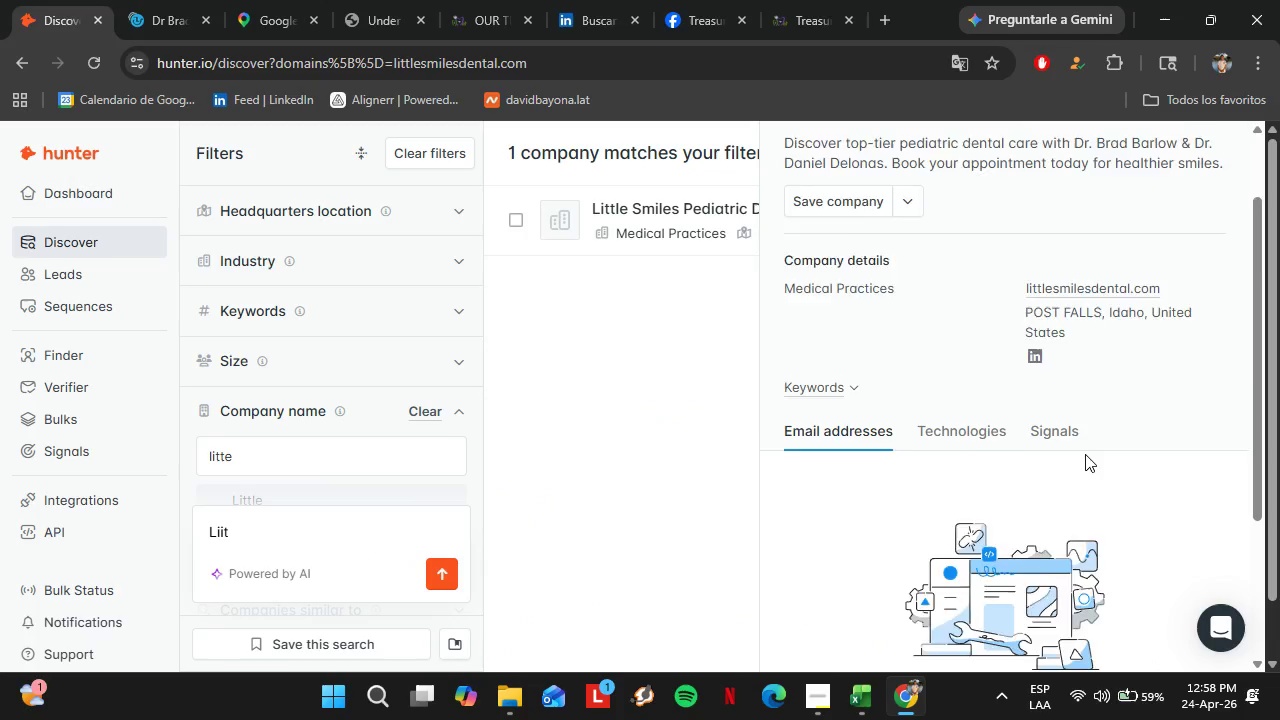 
scroll: coordinate [1085, 454], scroll_direction: up, amount: 5.0
 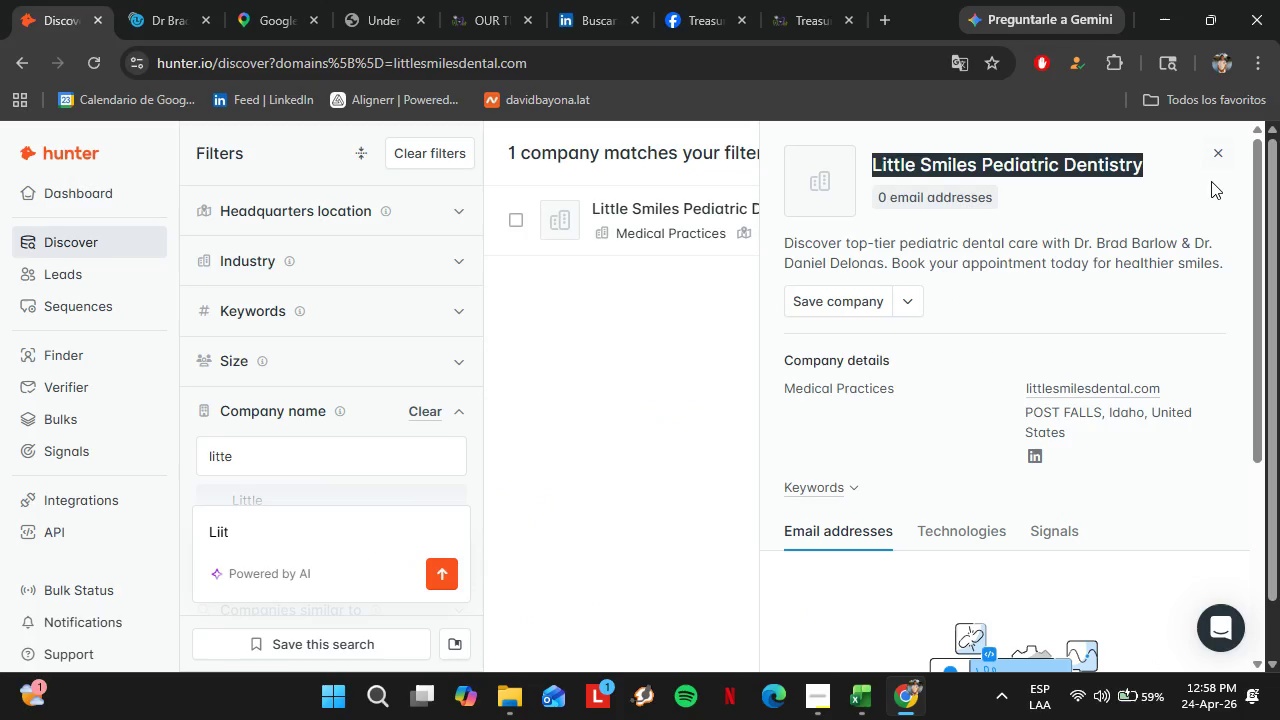 
left_click([1212, 165])
 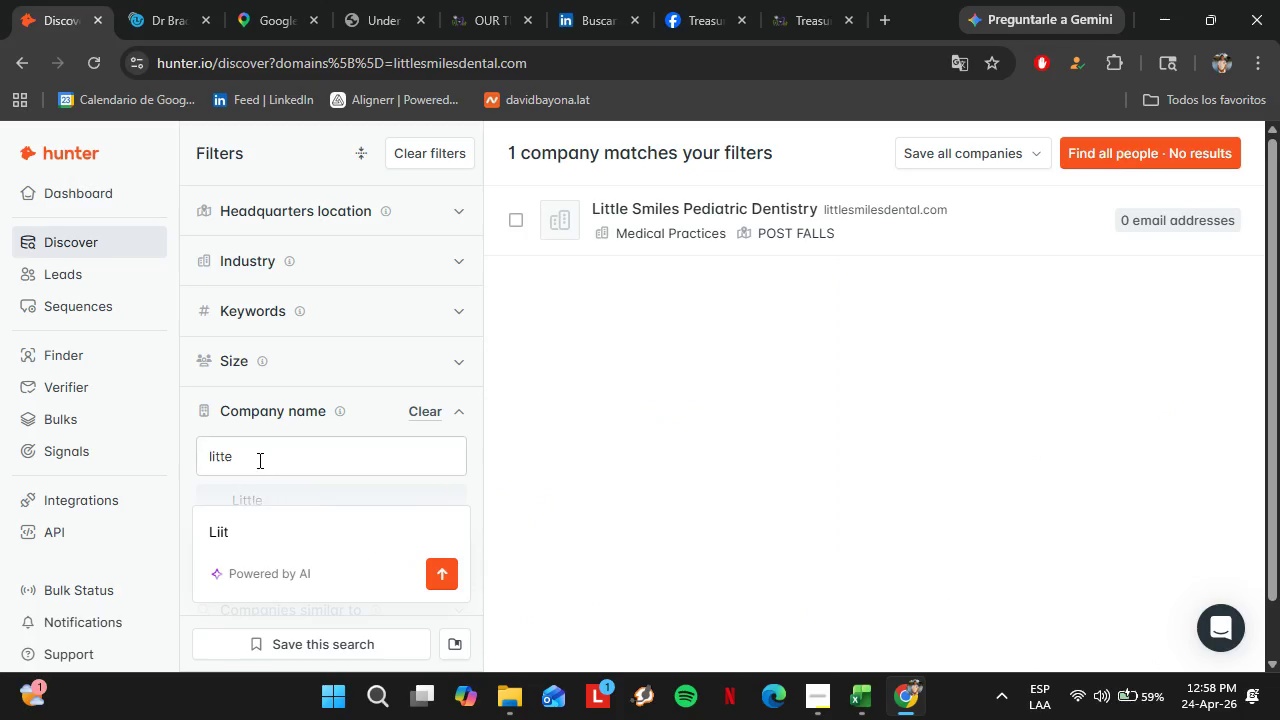 
left_click_drag(start_coordinate=[258, 459], to_coordinate=[169, 464])
 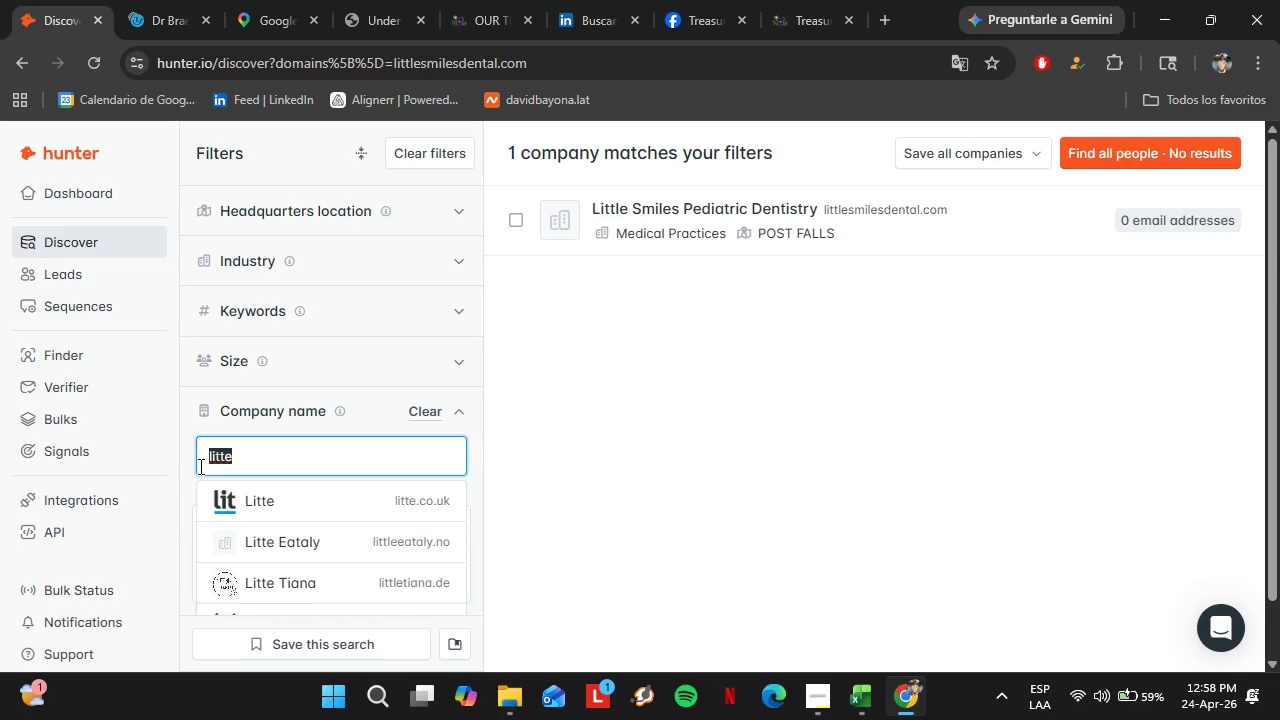 
type(cl)
key(Backspace)
type(hildreb)
key(Backspace)
type(n[s)
 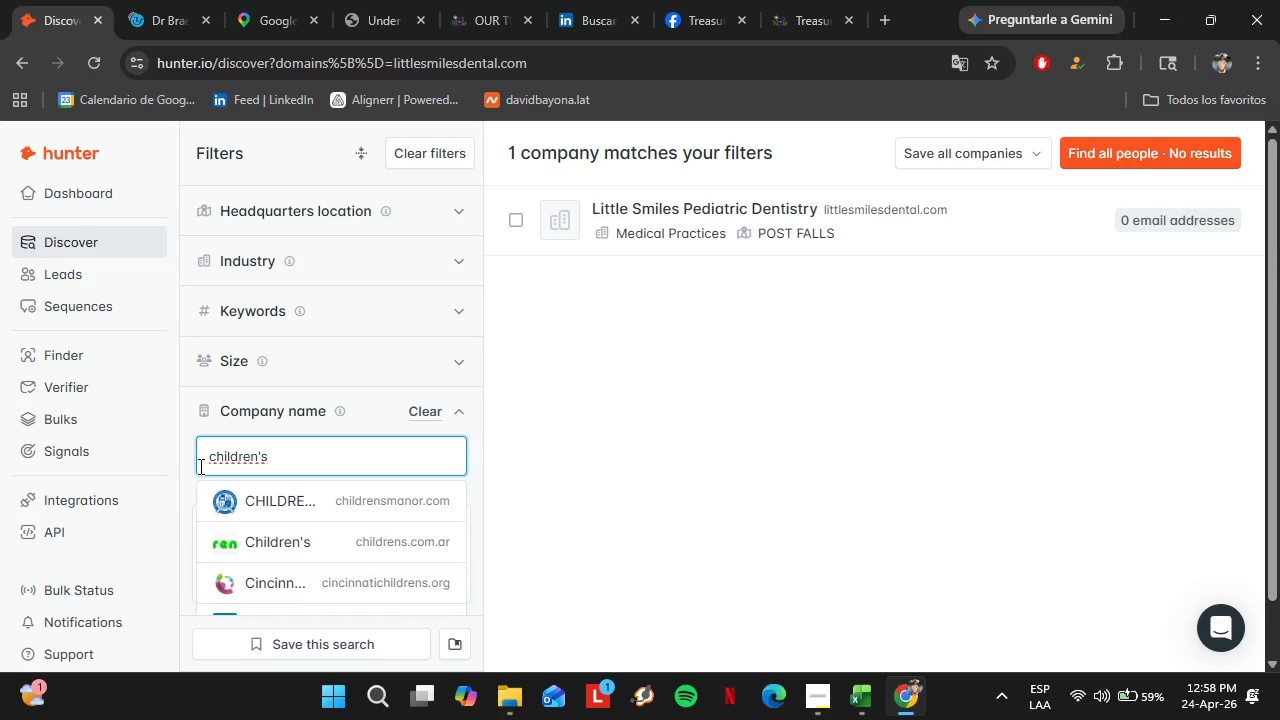 
wait(5.06)
 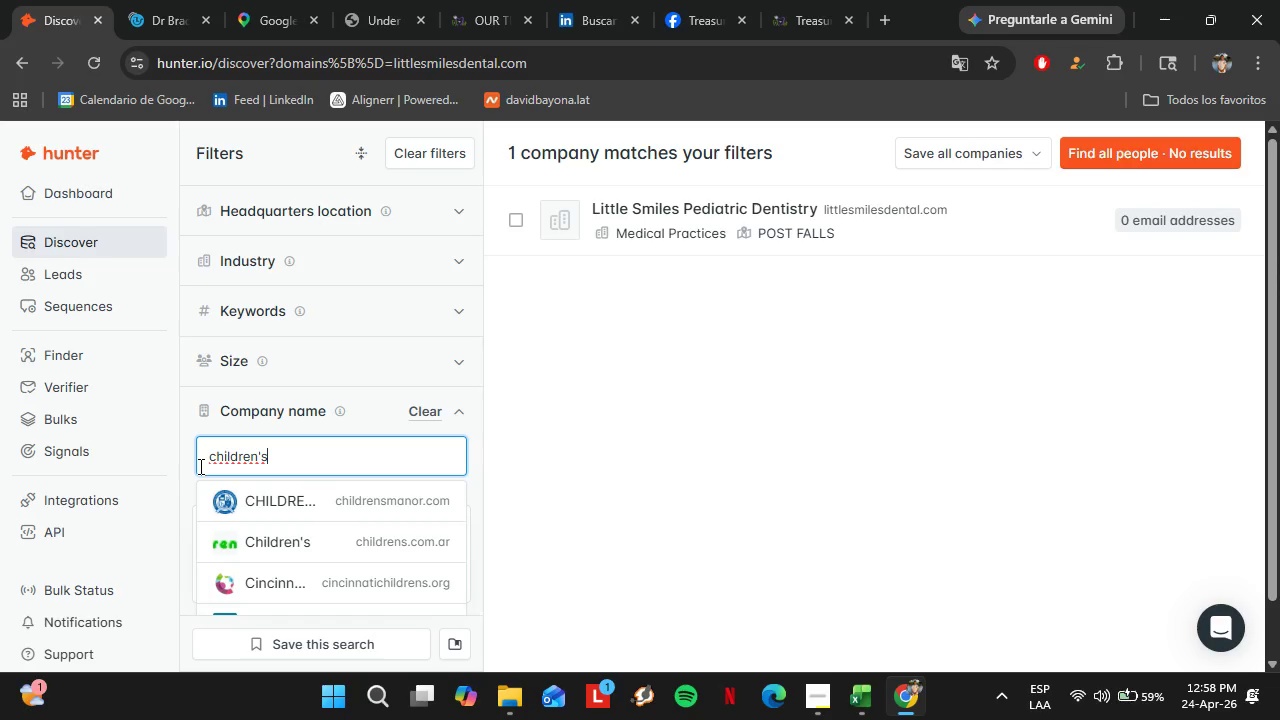 
type( dentistry of idaho)
 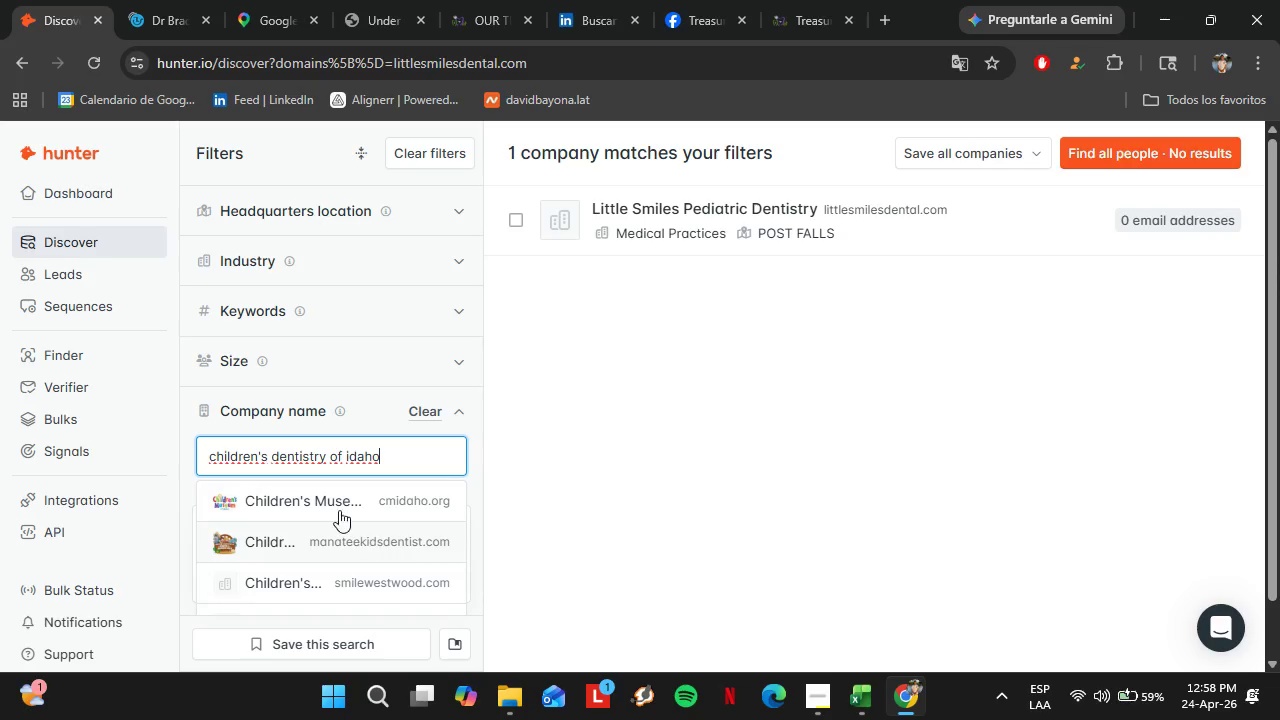 
left_click_drag(start_coordinate=[408, 453], to_coordinate=[182, 462])
 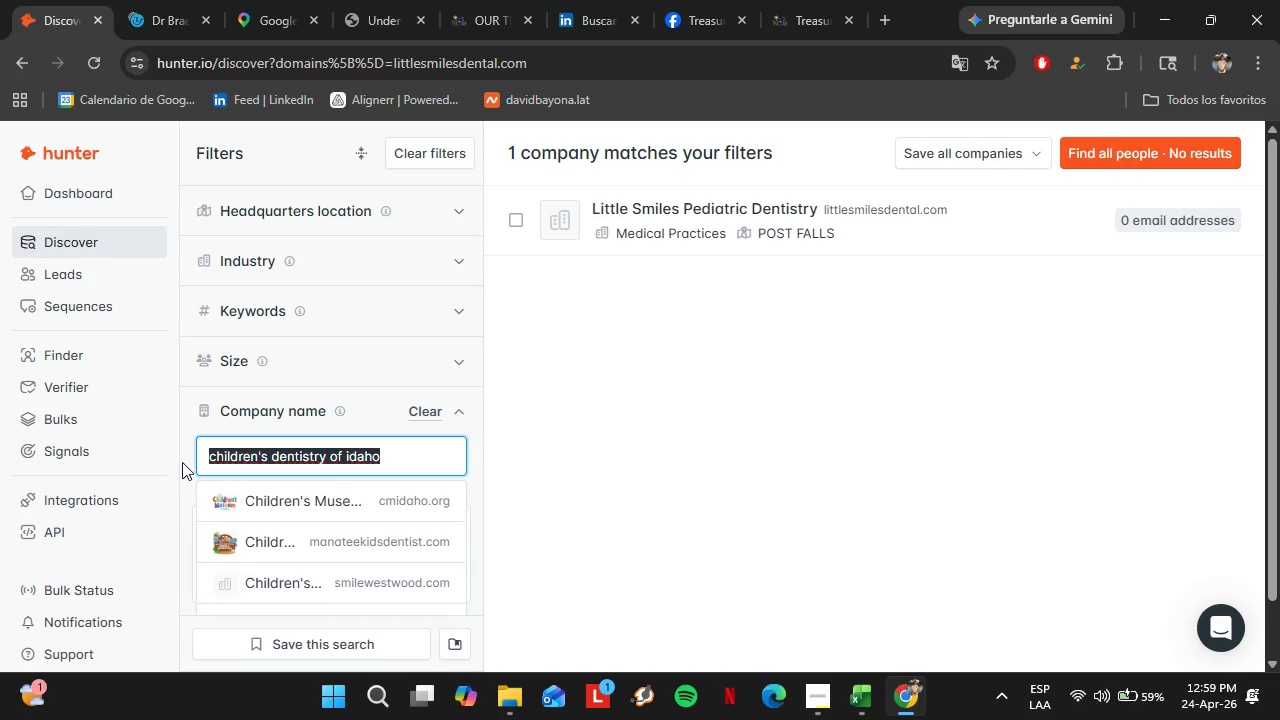 
key(Control+C)
 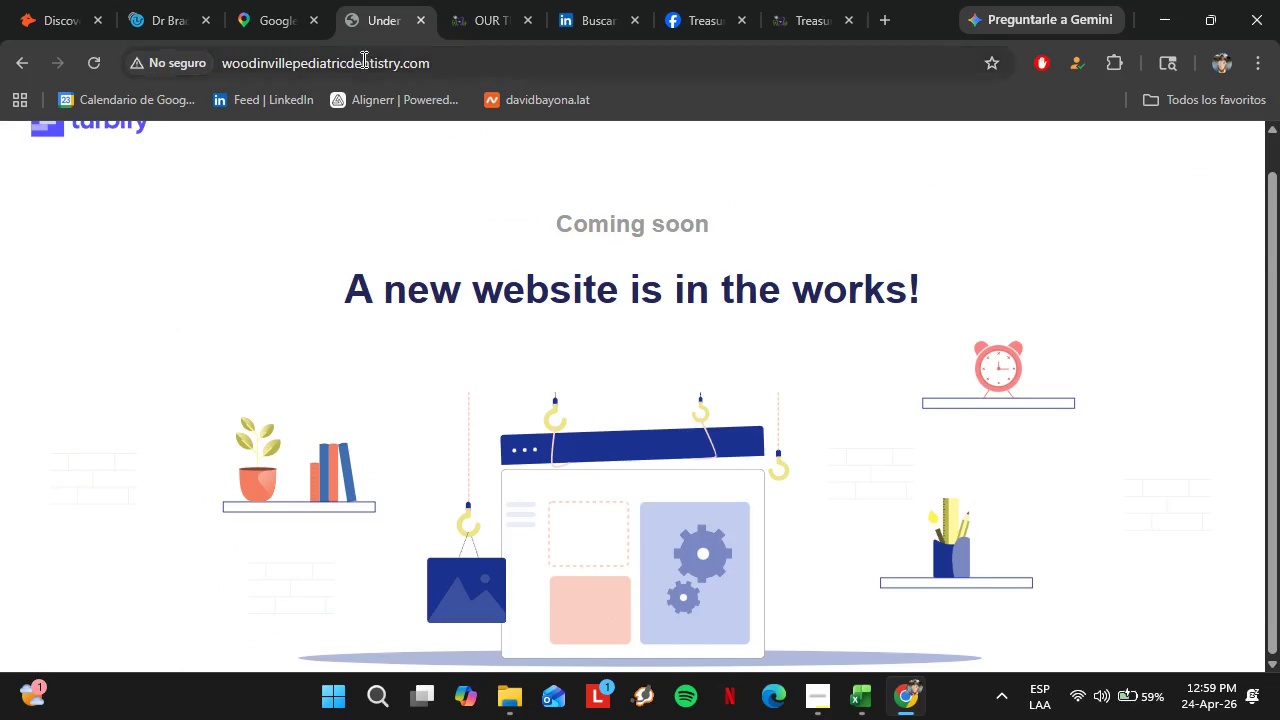 
double_click([362, 62])
 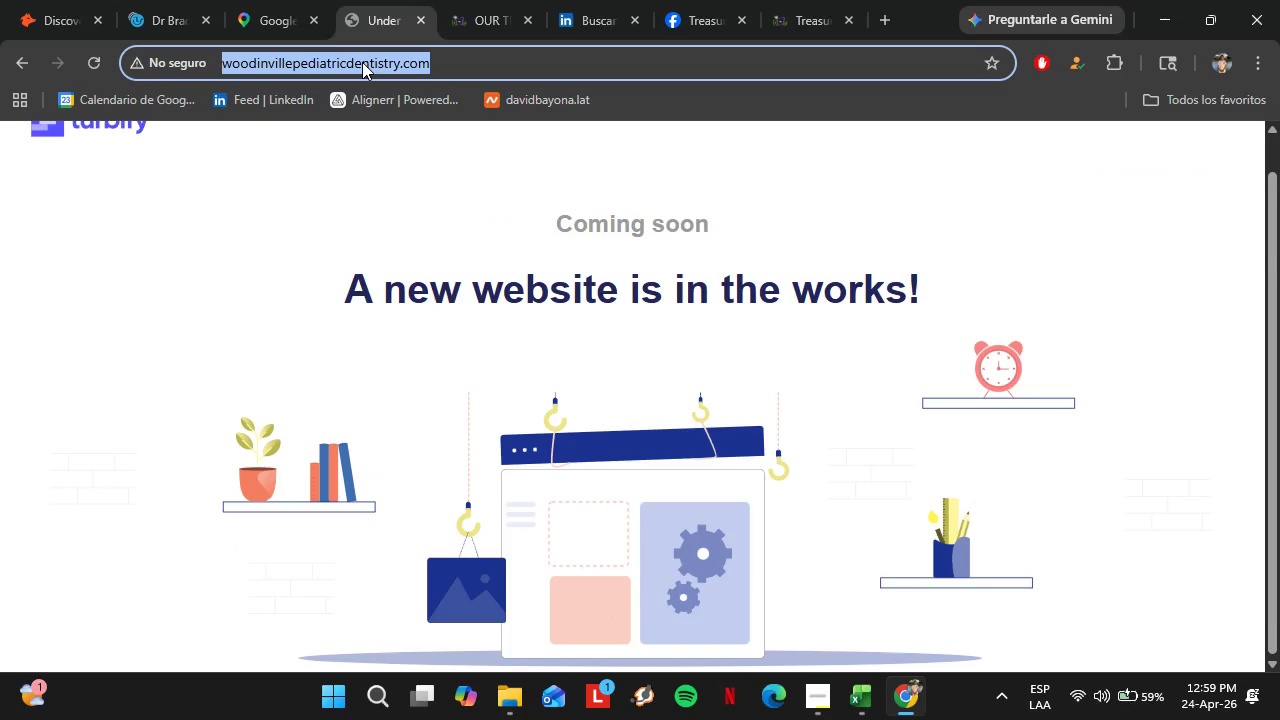 
key(Control+V)
 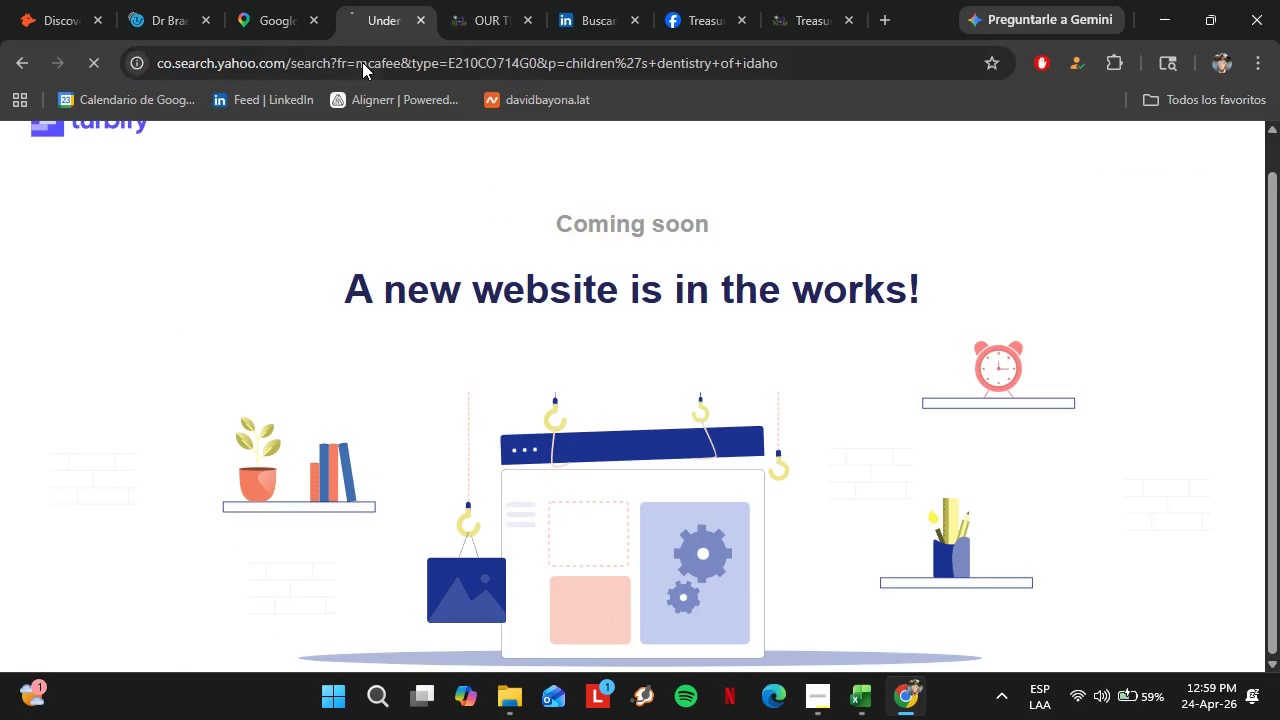 
key(Enter)
 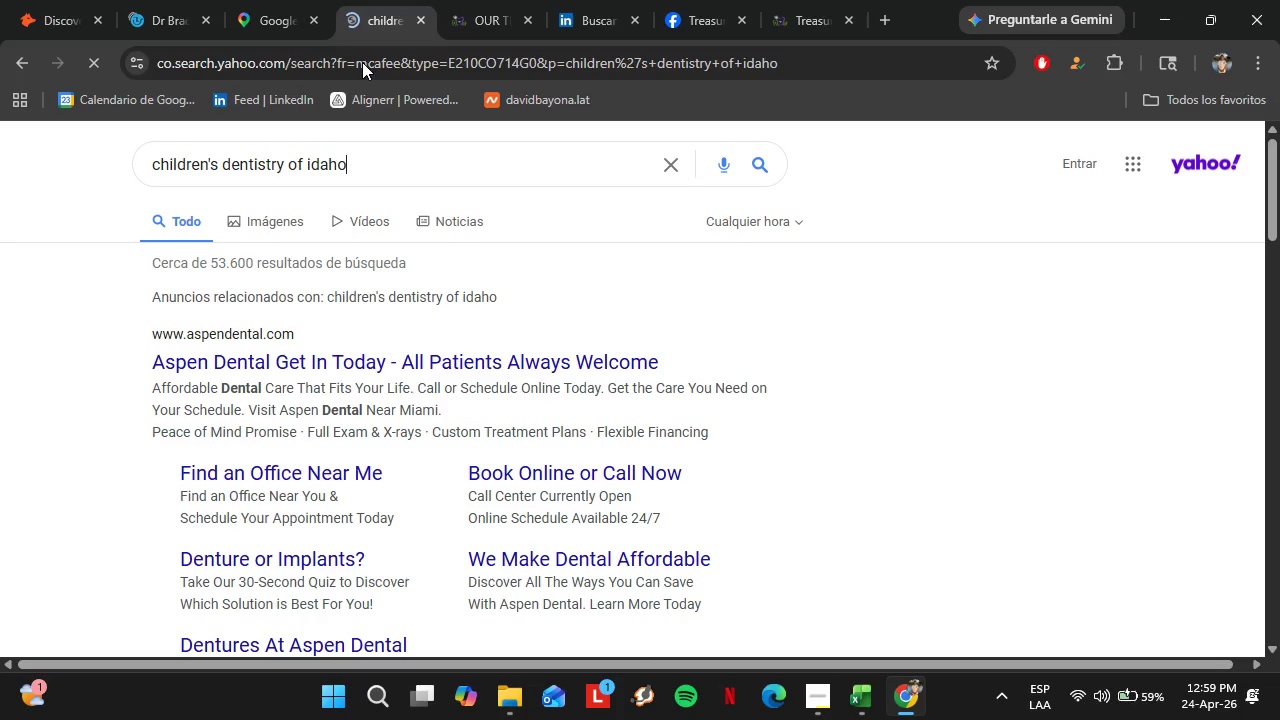 
scroll: coordinate [335, 368], scroll_direction: down, amount: 7.0
 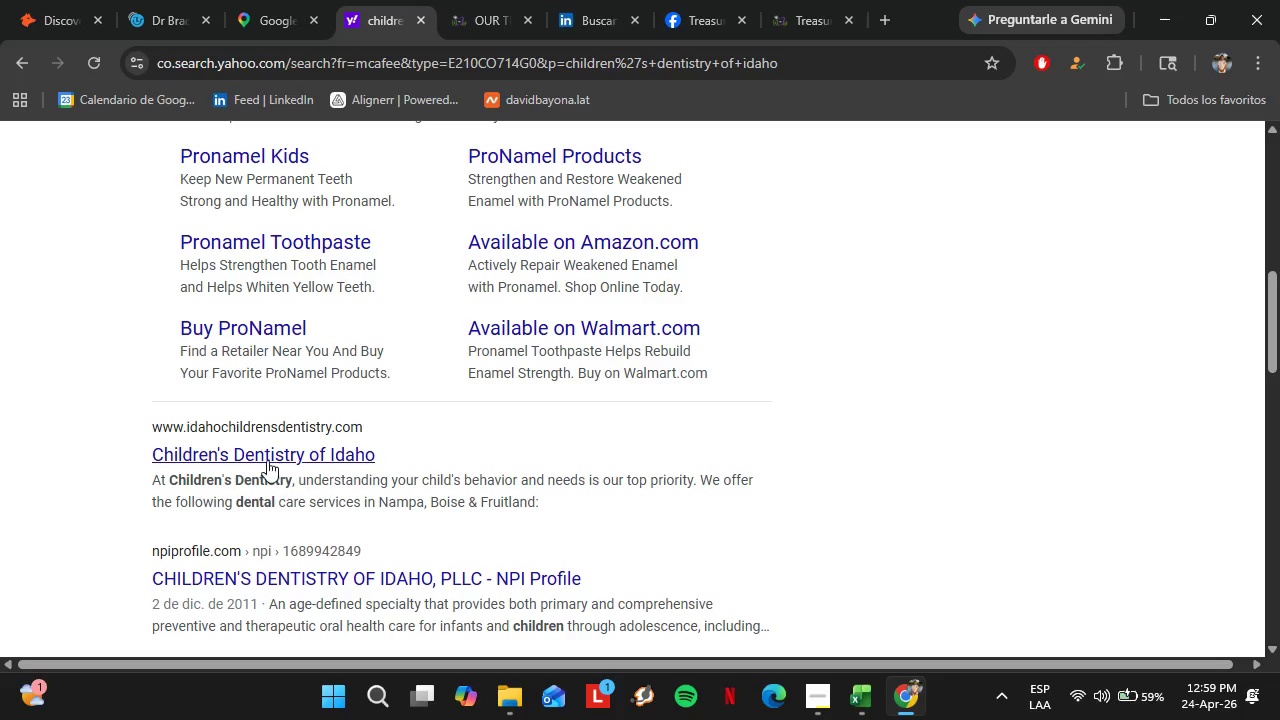 
left_click([263, 459])
 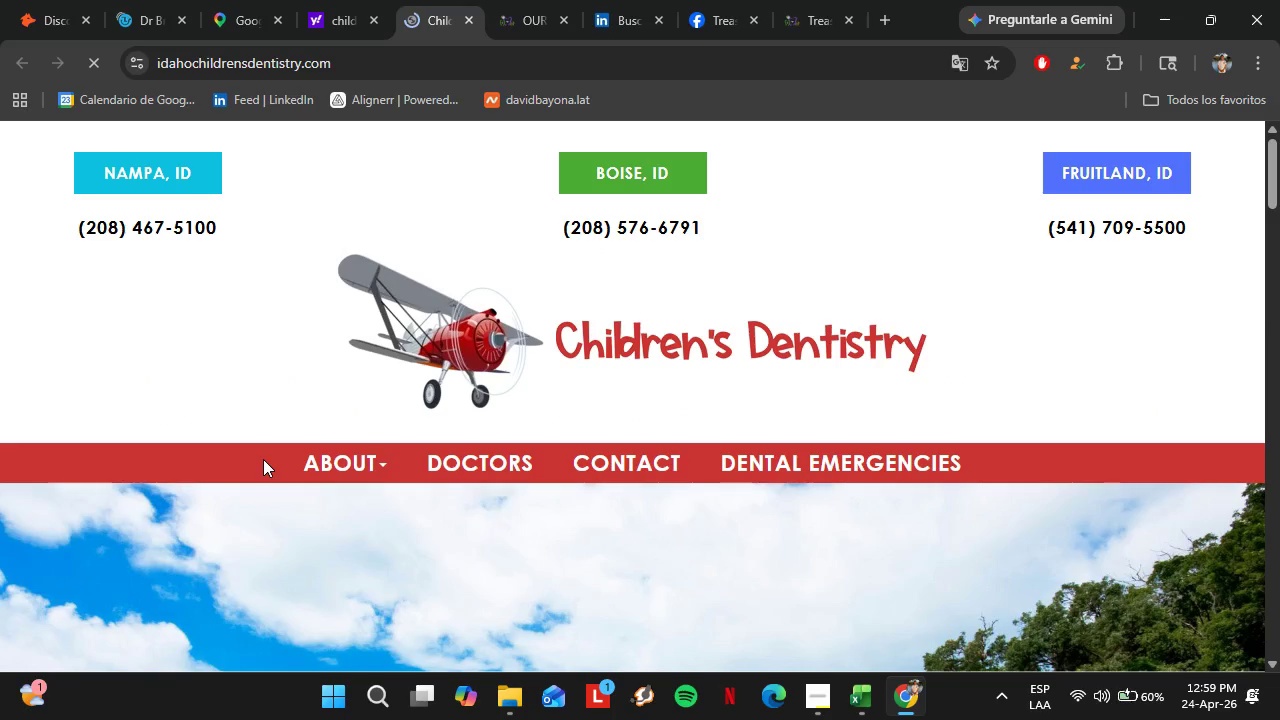 
wait(6.38)
 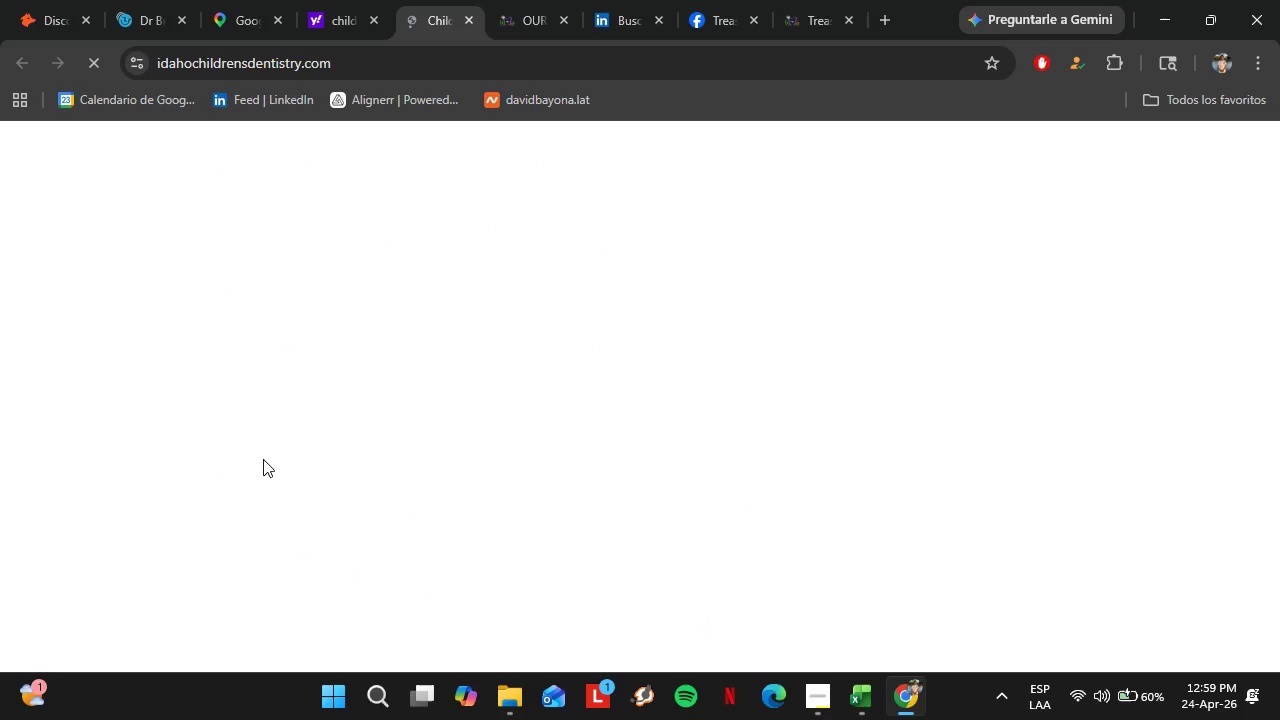 
left_click([317, 480])
 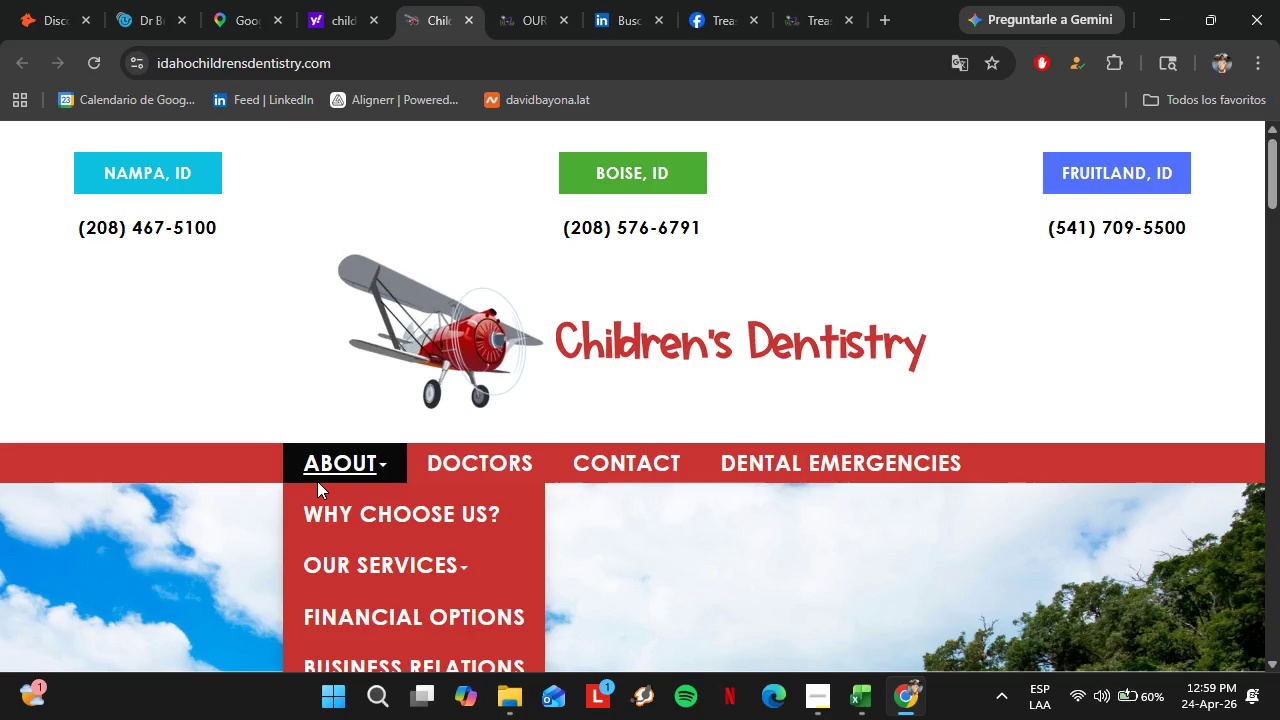 
scroll: coordinate [317, 481], scroll_direction: down, amount: 2.0
 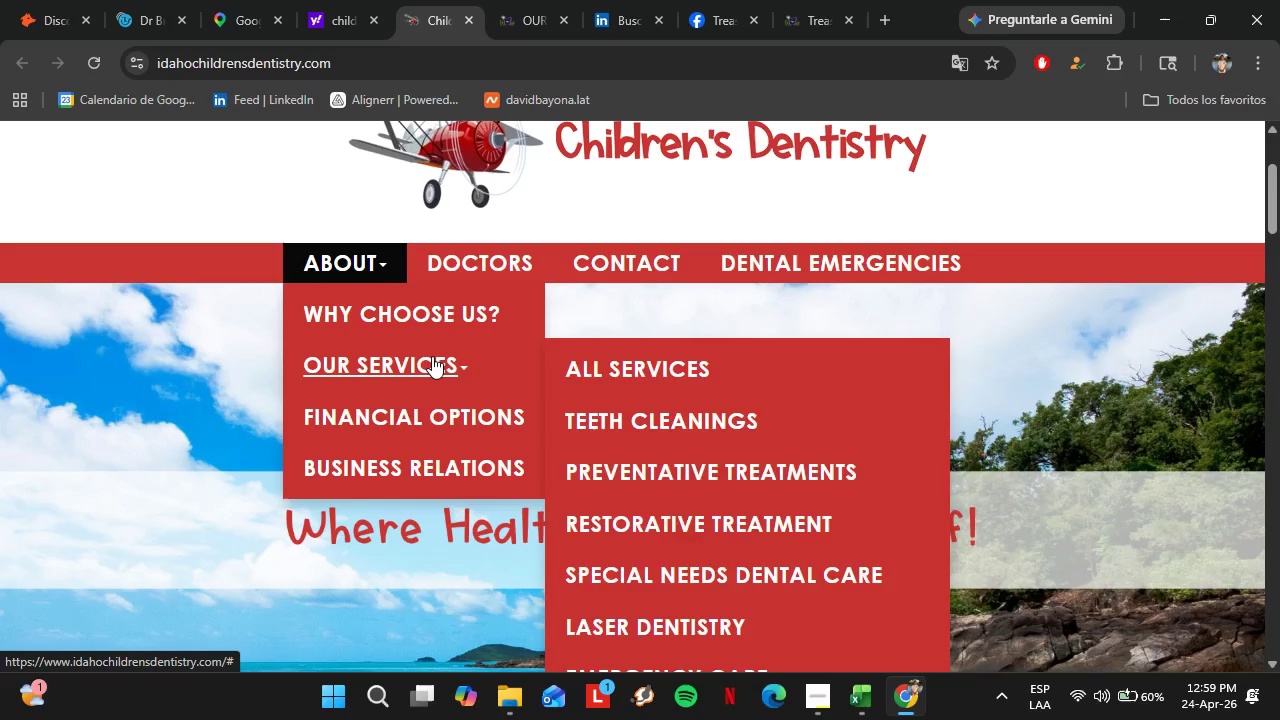 
left_click([499, 255])
 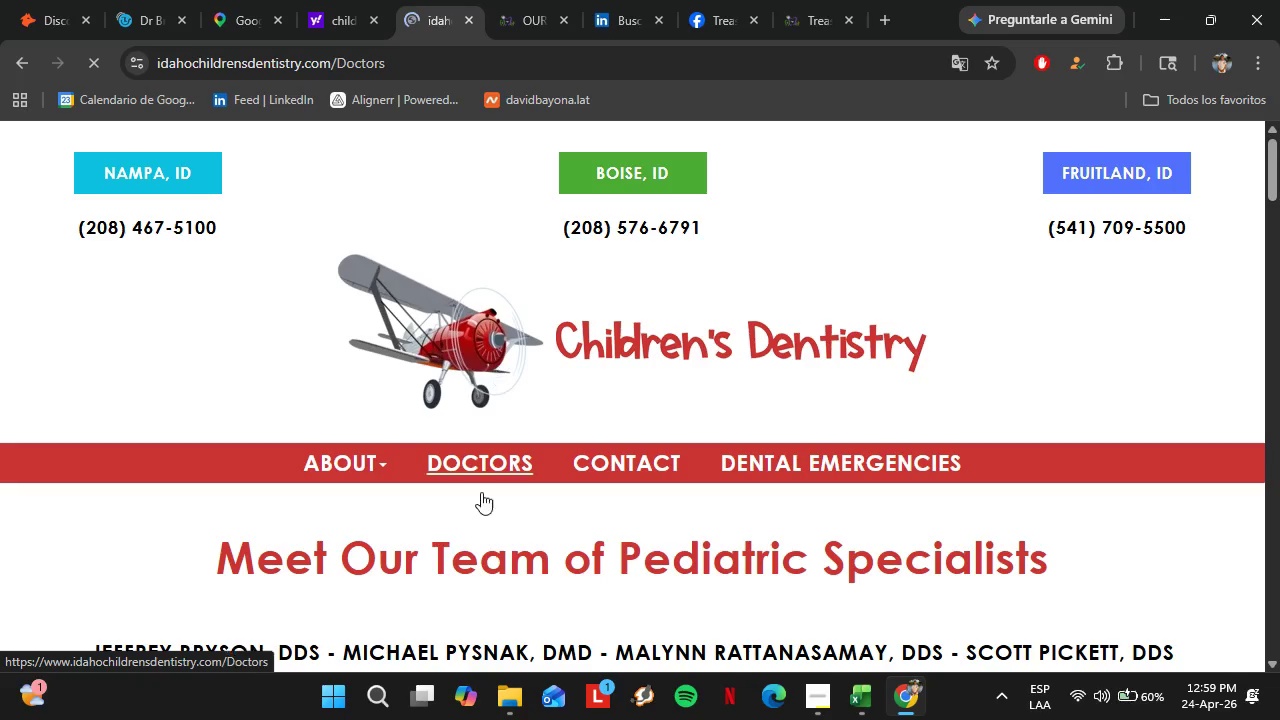 
scroll: coordinate [482, 509], scroll_direction: down, amount: 3.0
 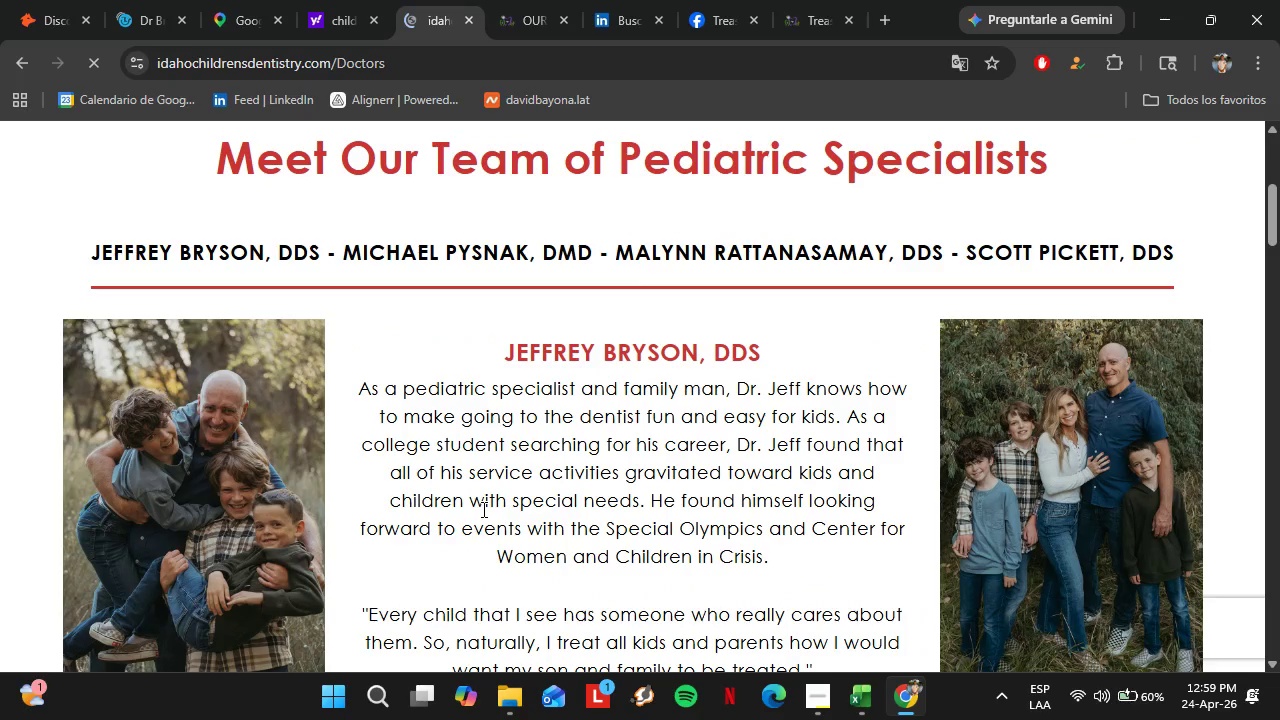 
scroll: coordinate [482, 509], scroll_direction: up, amount: 1.0
 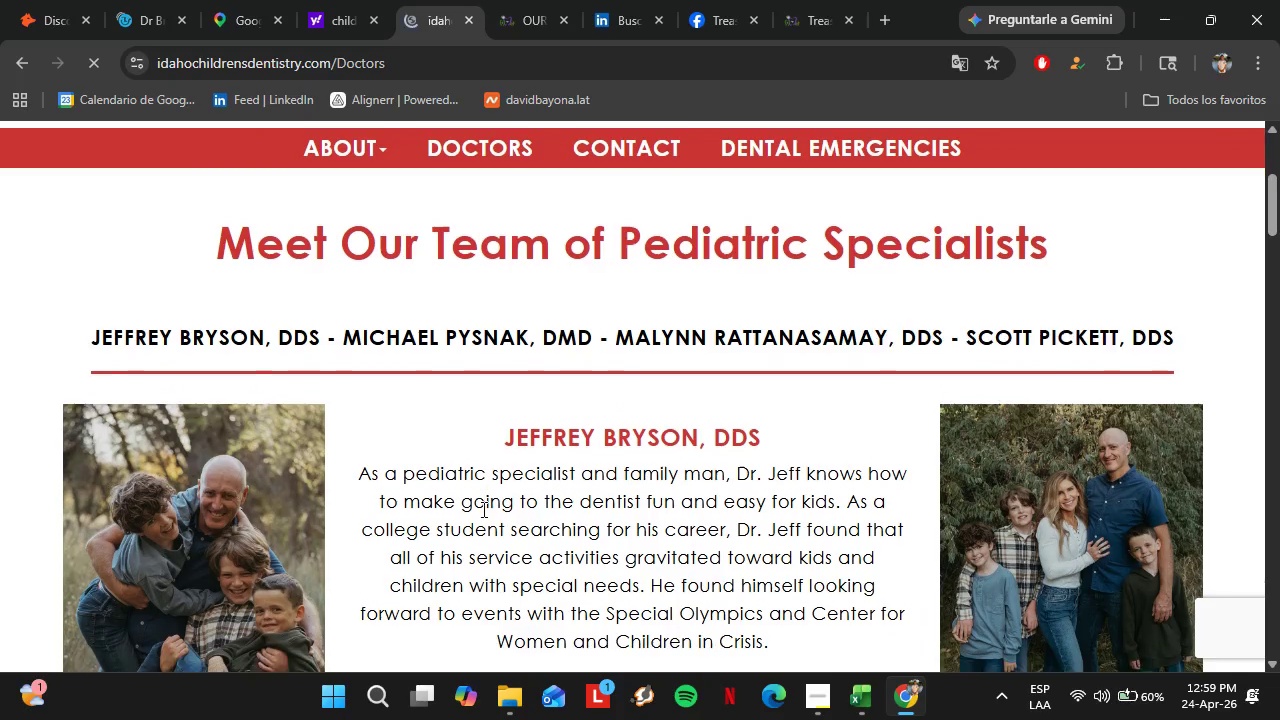 
scroll: coordinate [482, 509], scroll_direction: down, amount: 5.0
 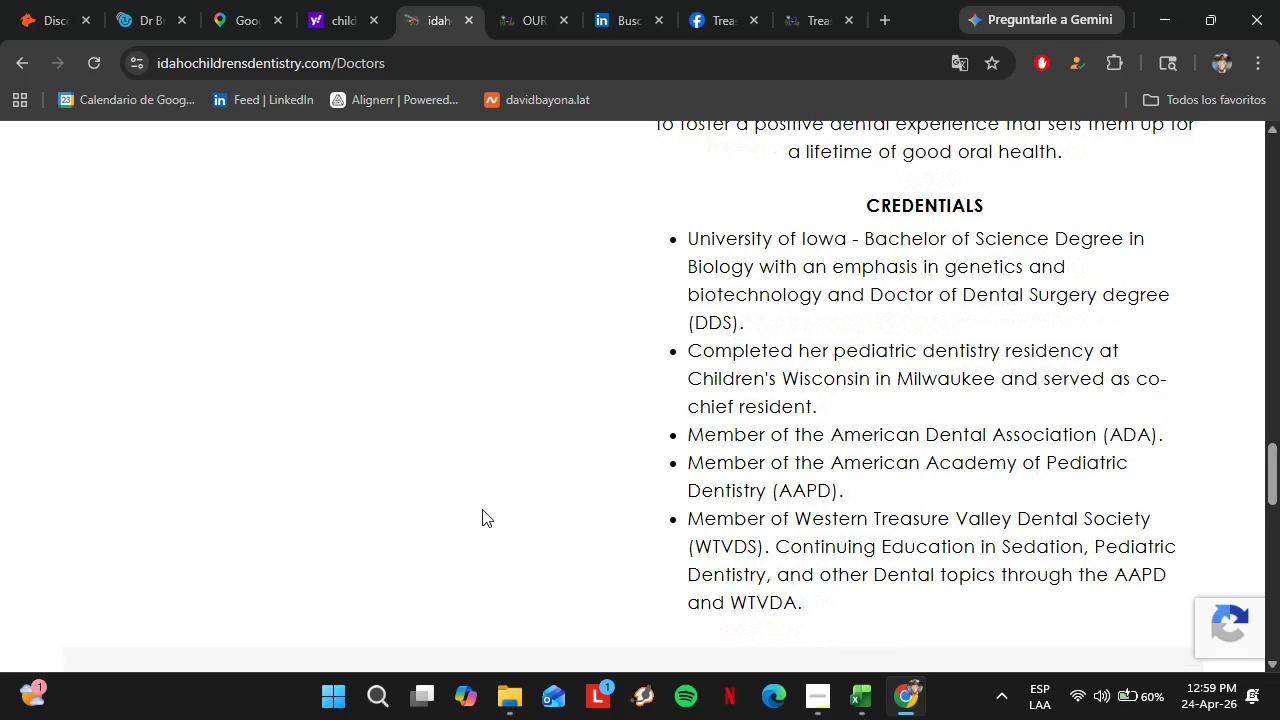 
scroll: coordinate [251, 368], scroll_direction: up, amount: 21.0
 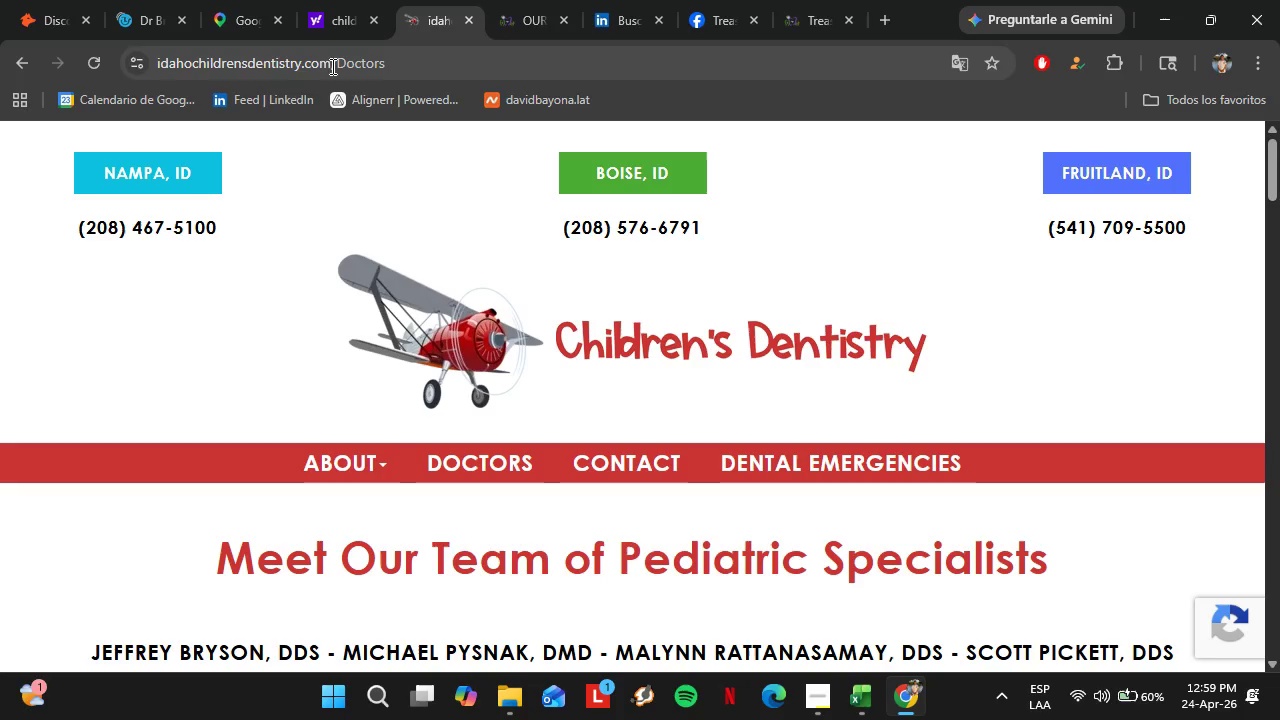 
left_click_drag(start_coordinate=[333, 65], to_coordinate=[154, 55])
 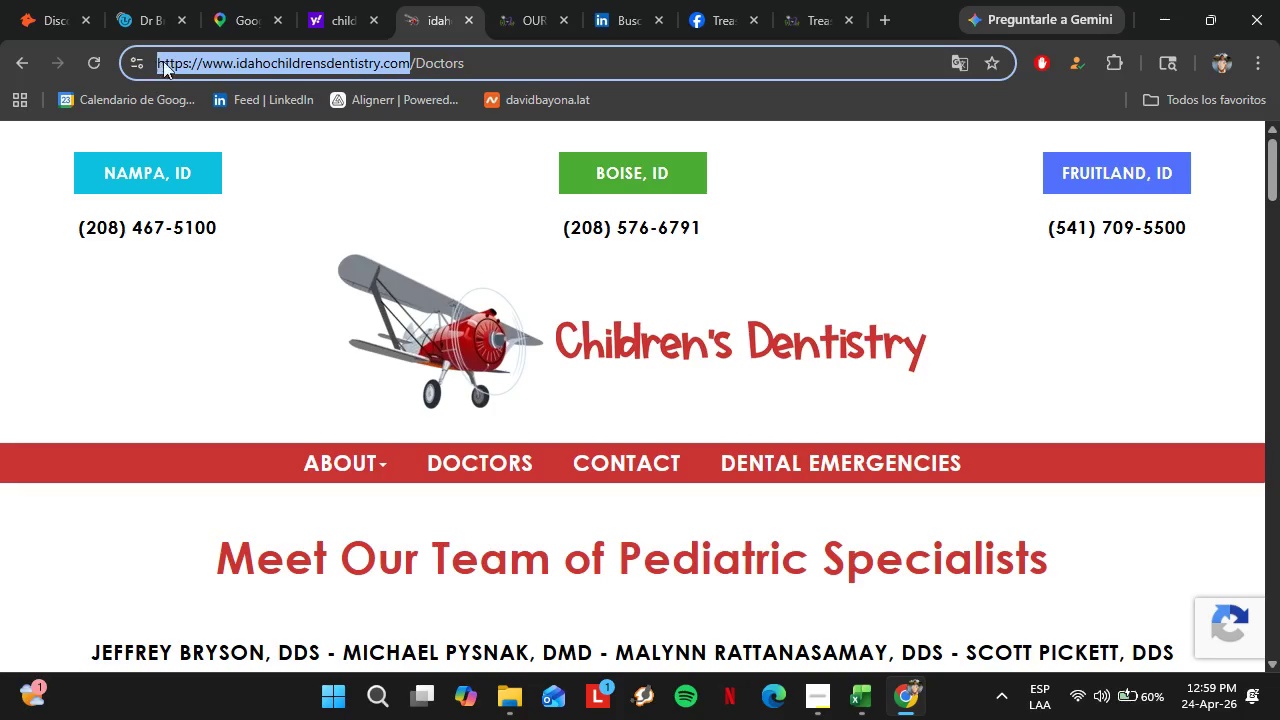 
key(Control+C)
 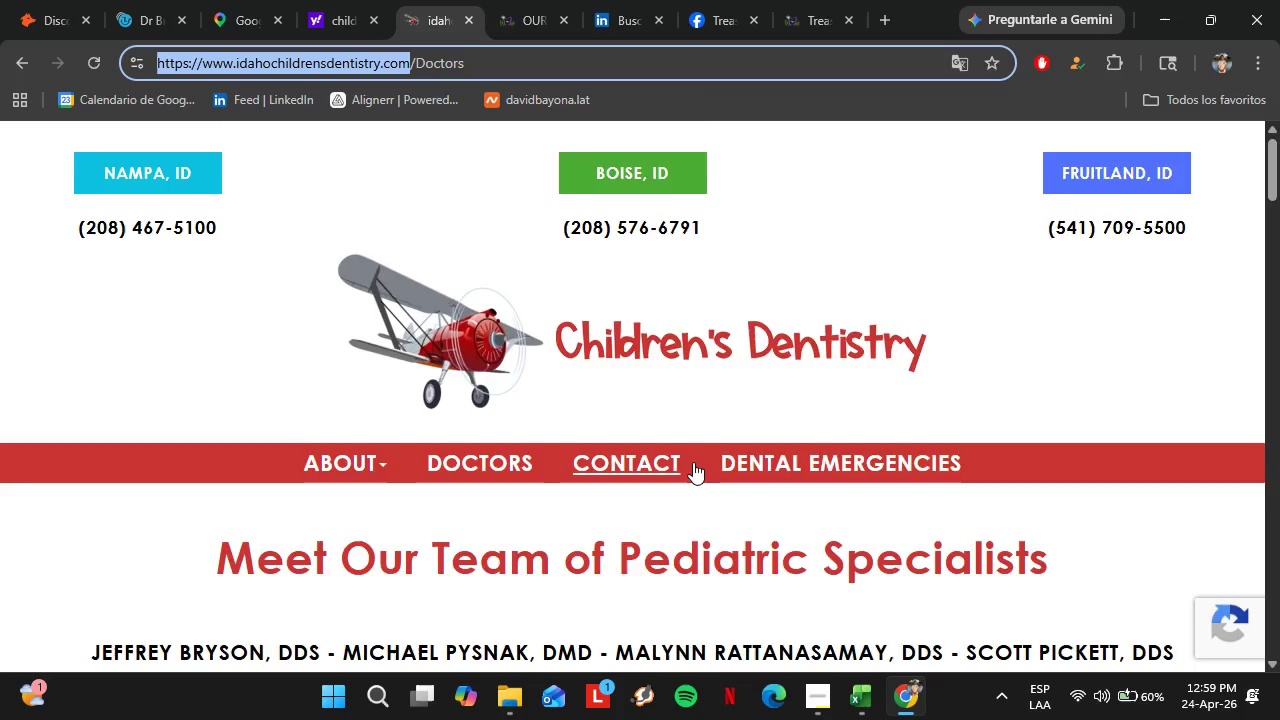 
scroll: coordinate [704, 465], scroll_direction: down, amount: 4.0
 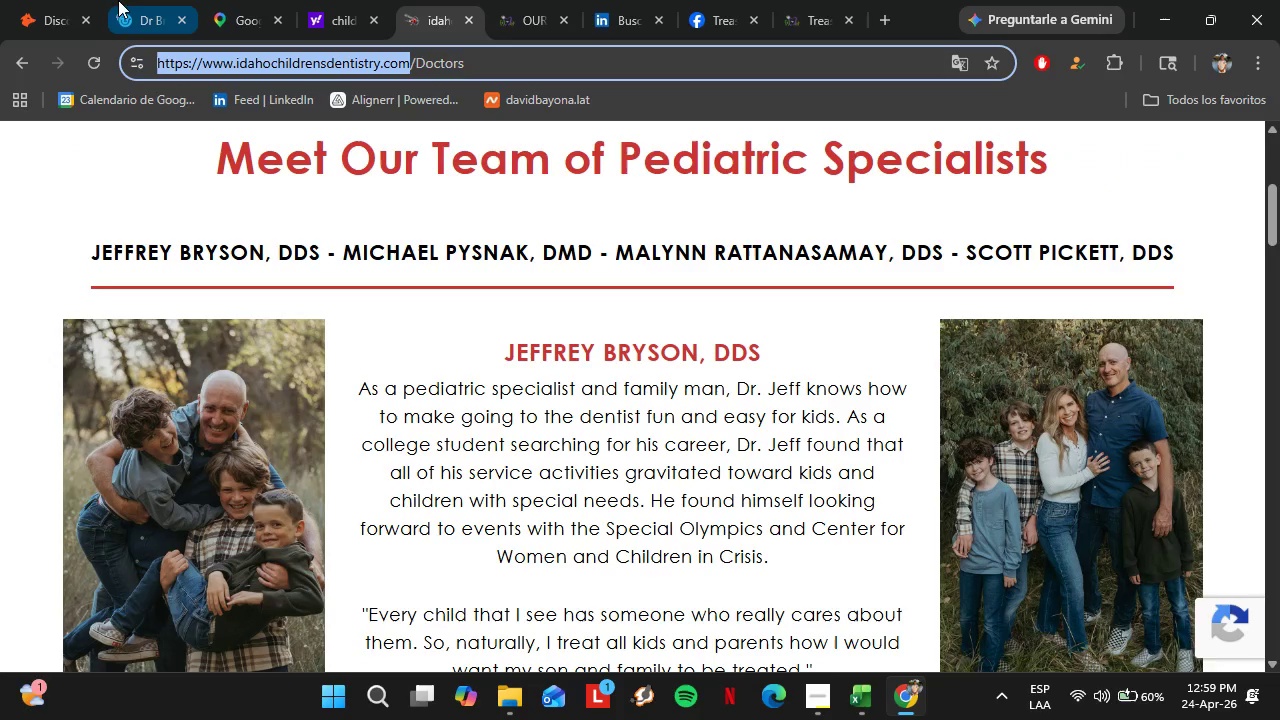 
left_click([60, 0])
 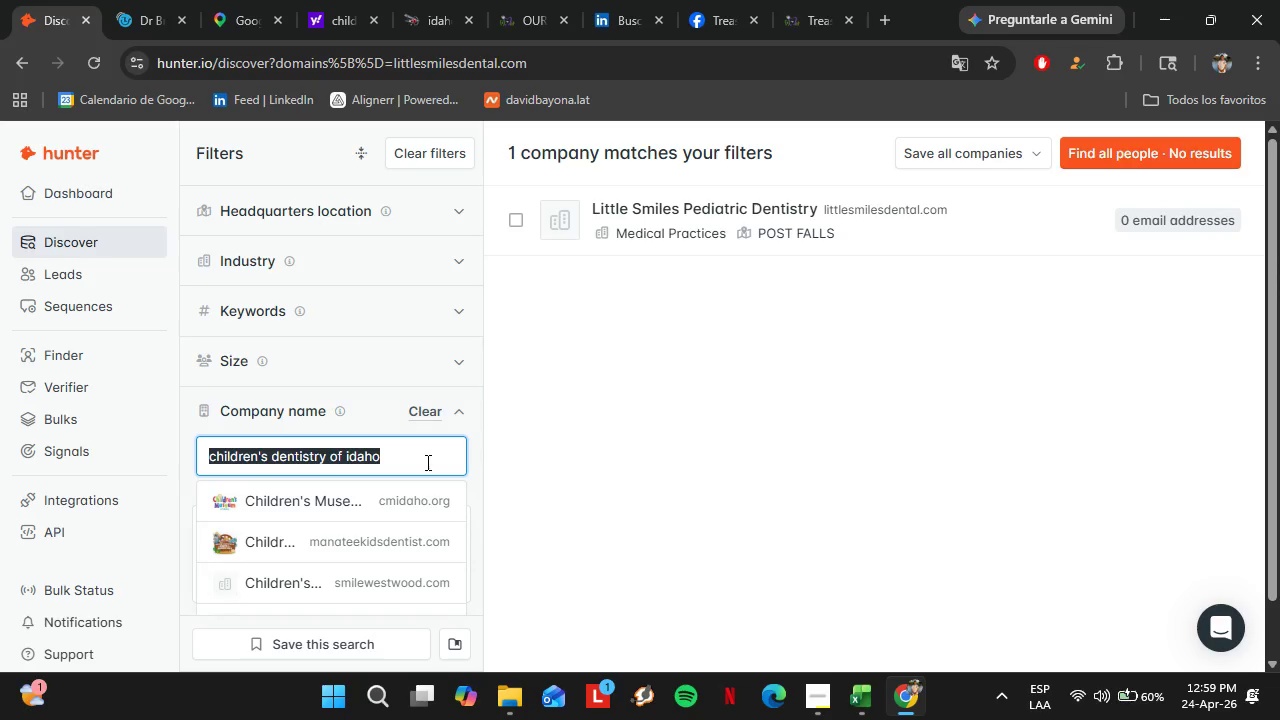 
key(Control+V)
 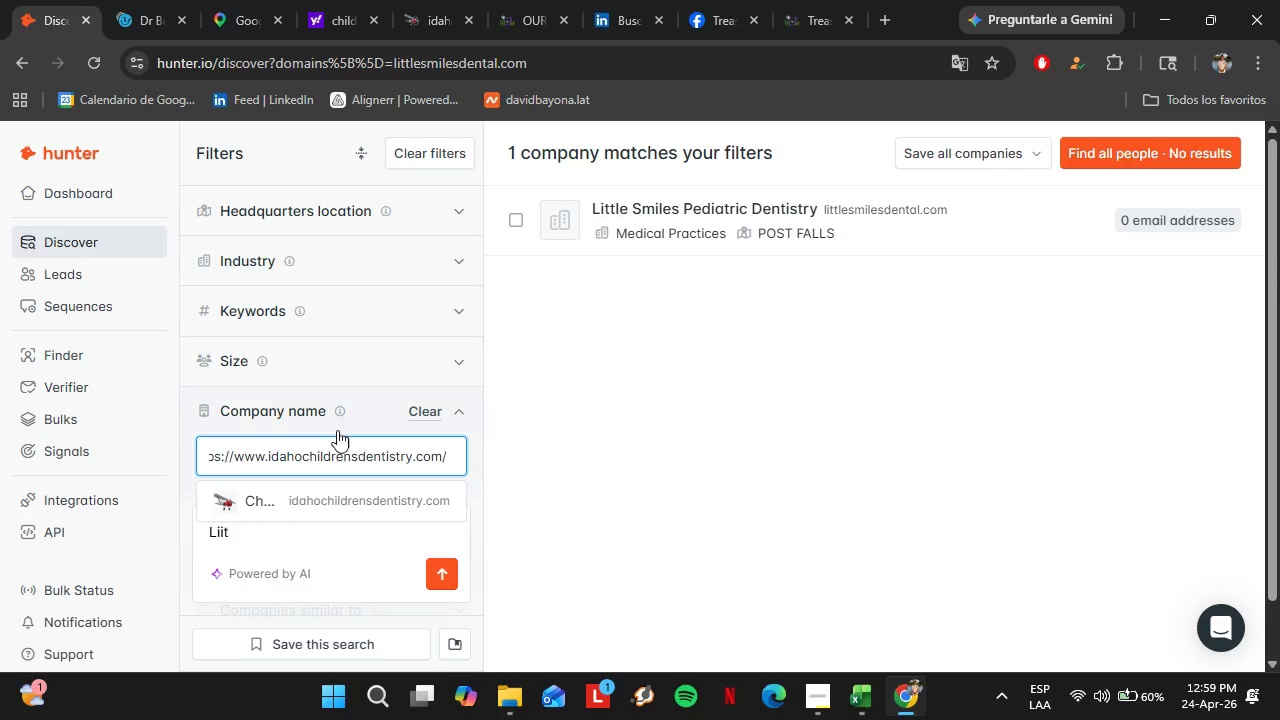 
left_click([328, 495])
 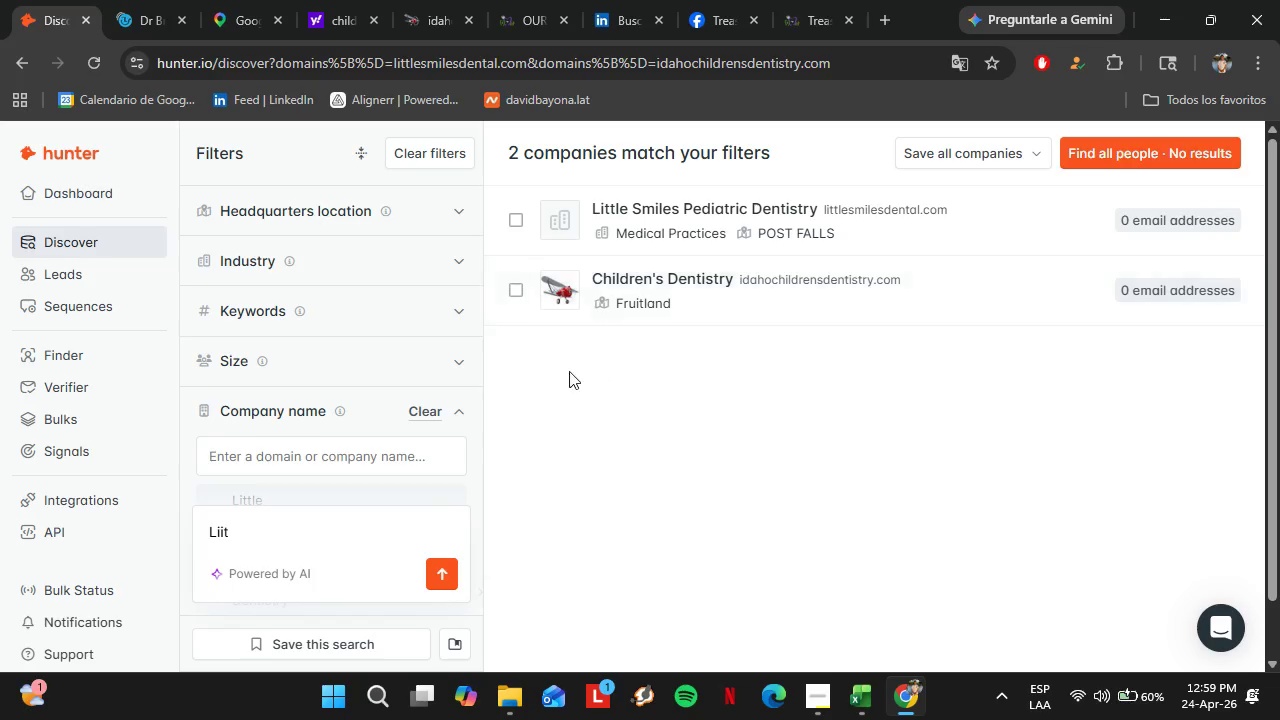 
left_click([421, 404])
 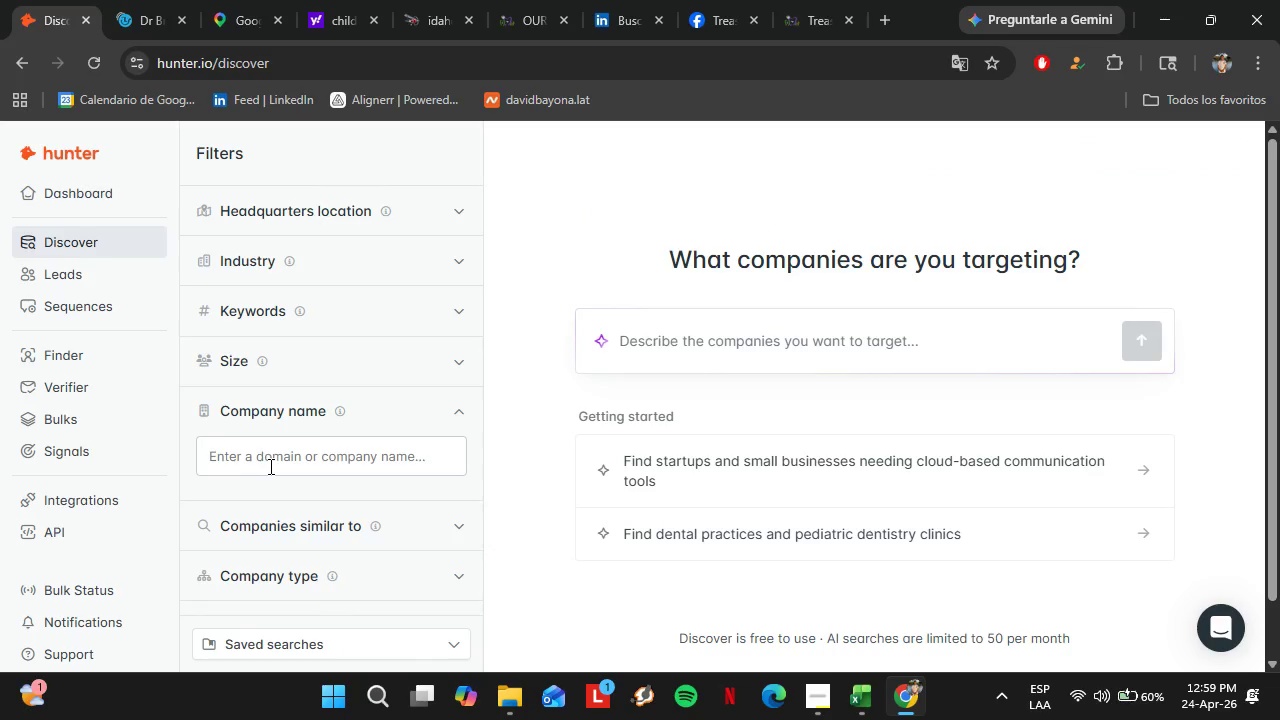 
left_click([244, 455])
 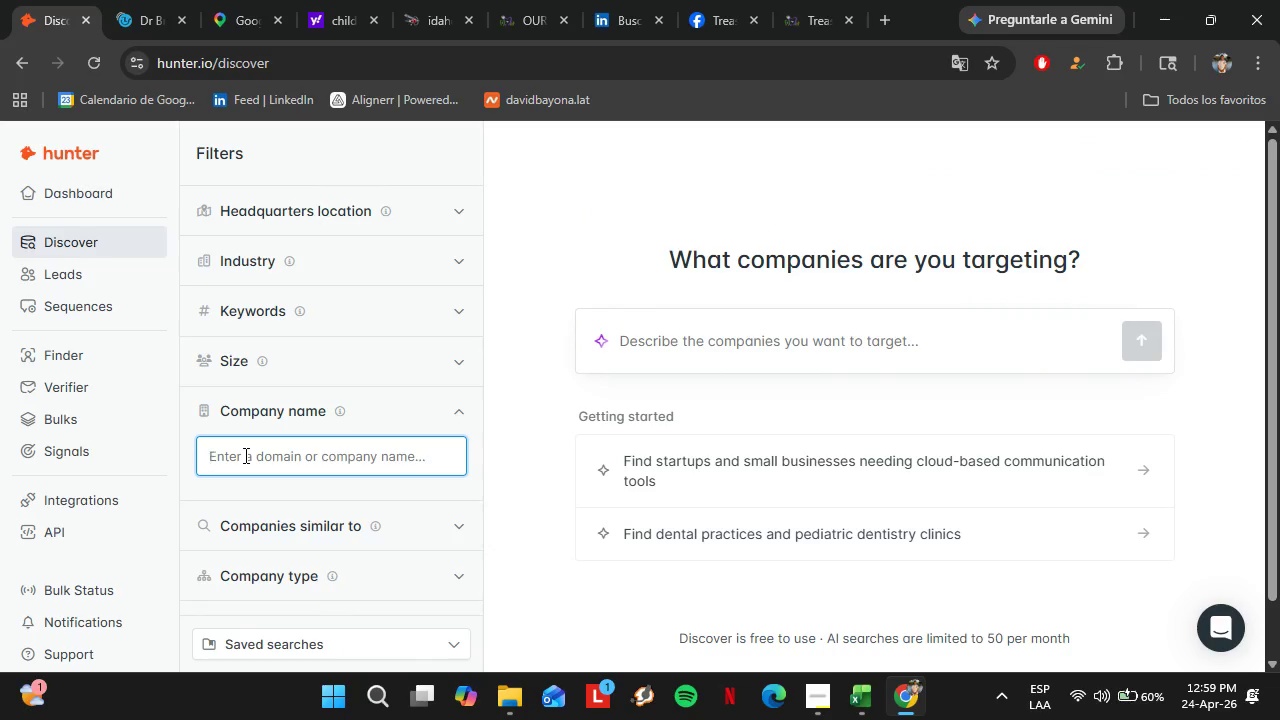 
type(Summi)
 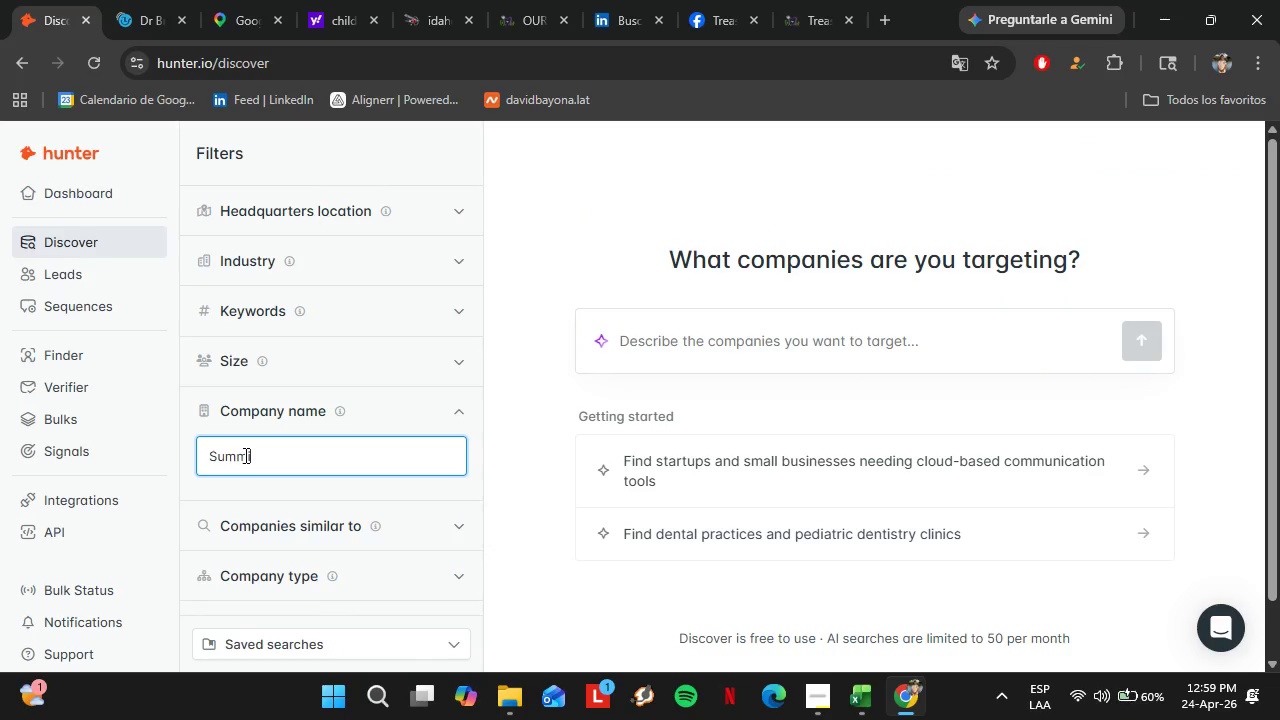 
key(Control+ControlLeft)
 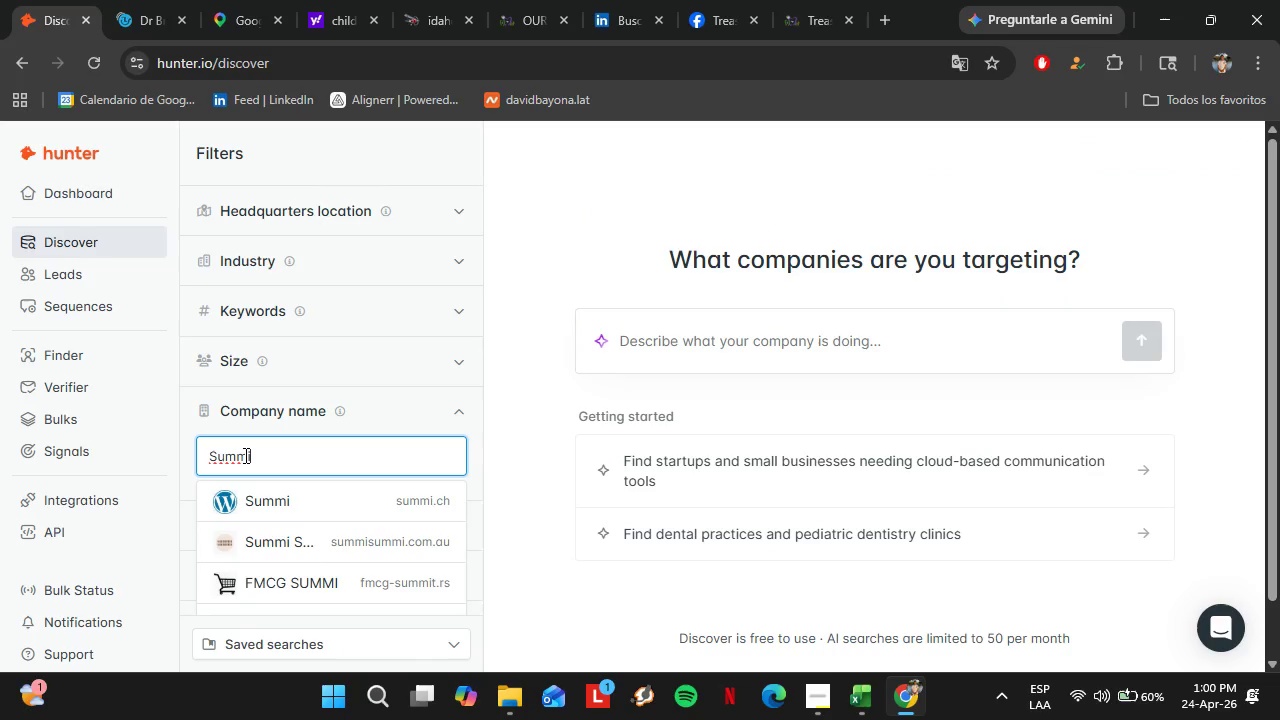 
key(Backspace)
type(it pediatric dentizt)
key(Backspace)
key(Backspace)
type(stry)
 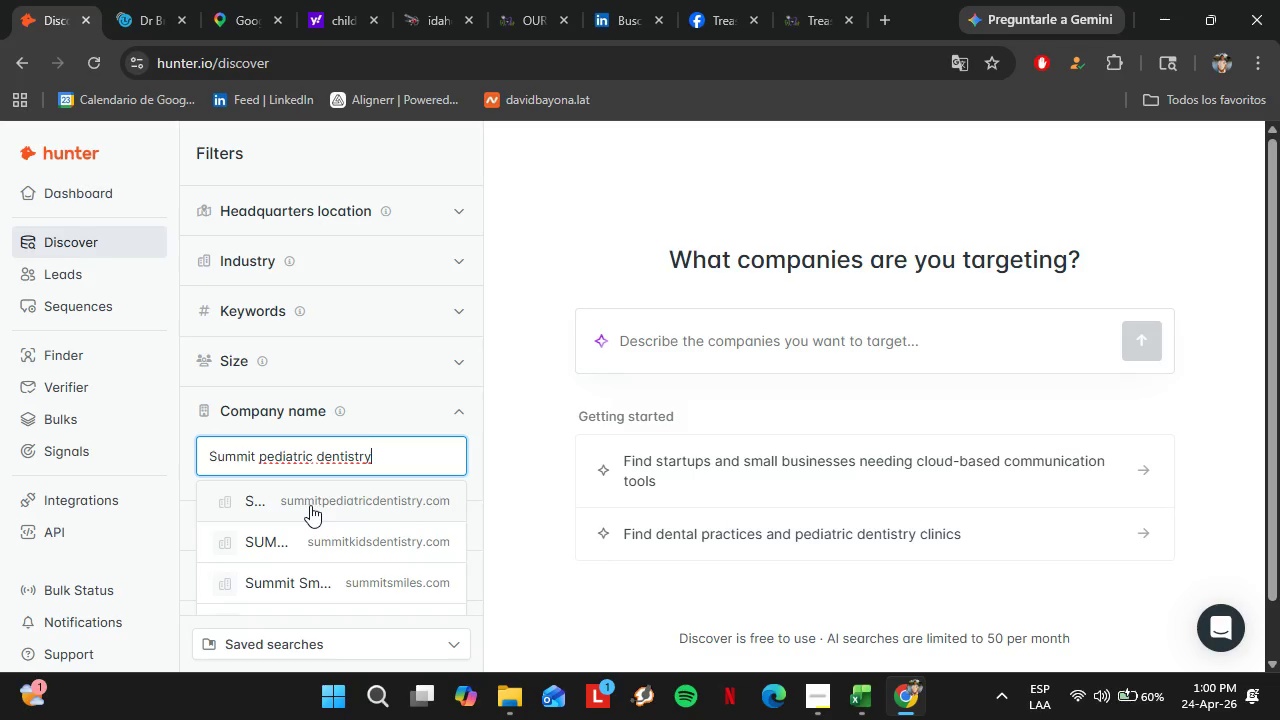 
left_click([310, 505])
 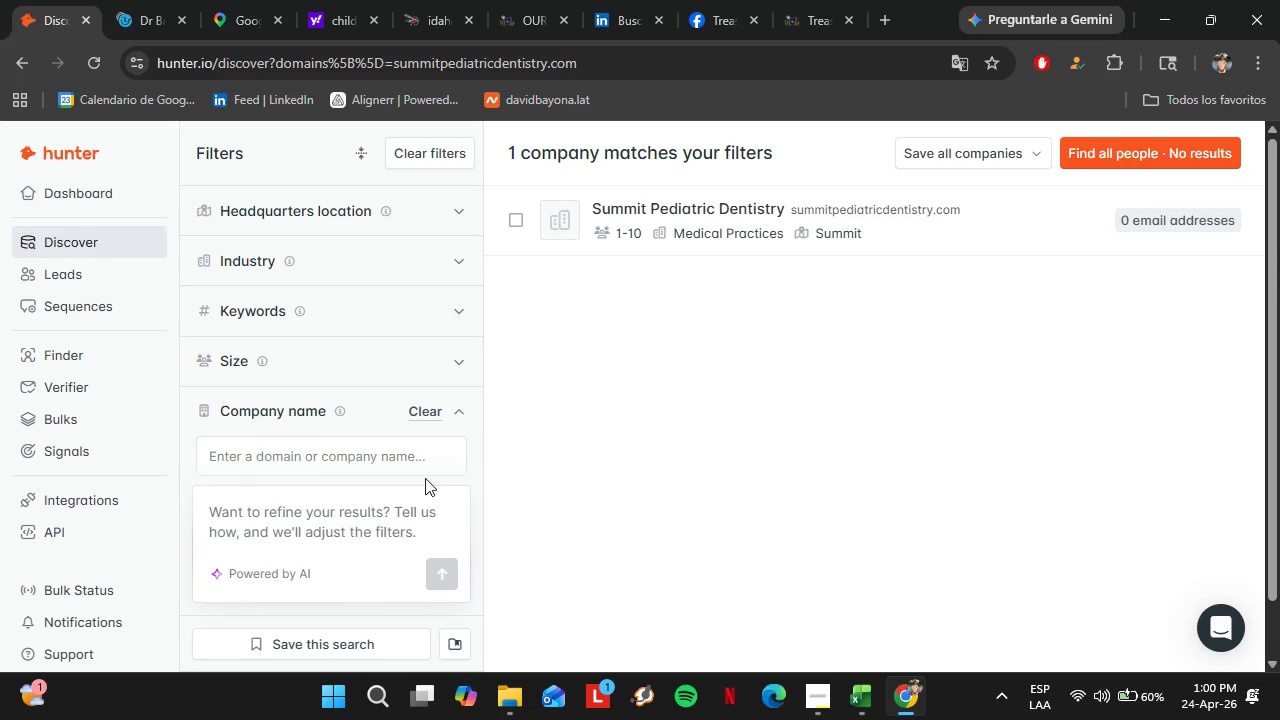 
left_click([395, 442])
 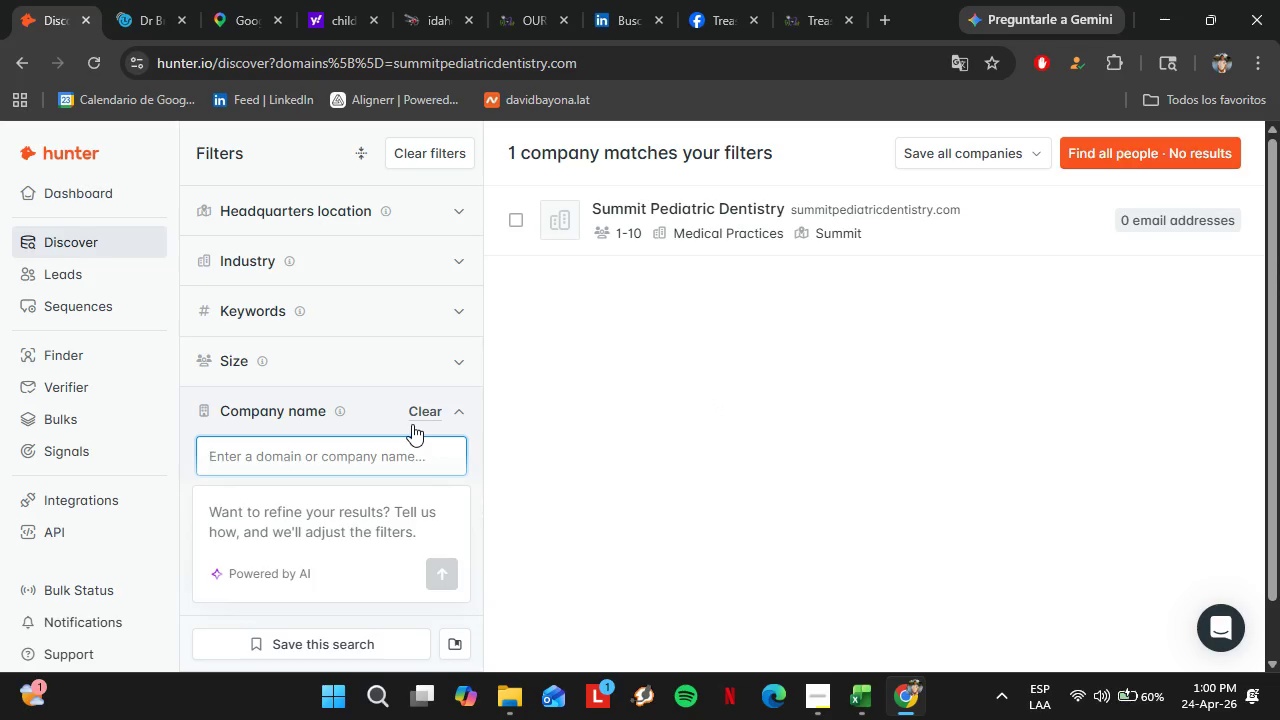 
type(eagle pediatric dentistry)
 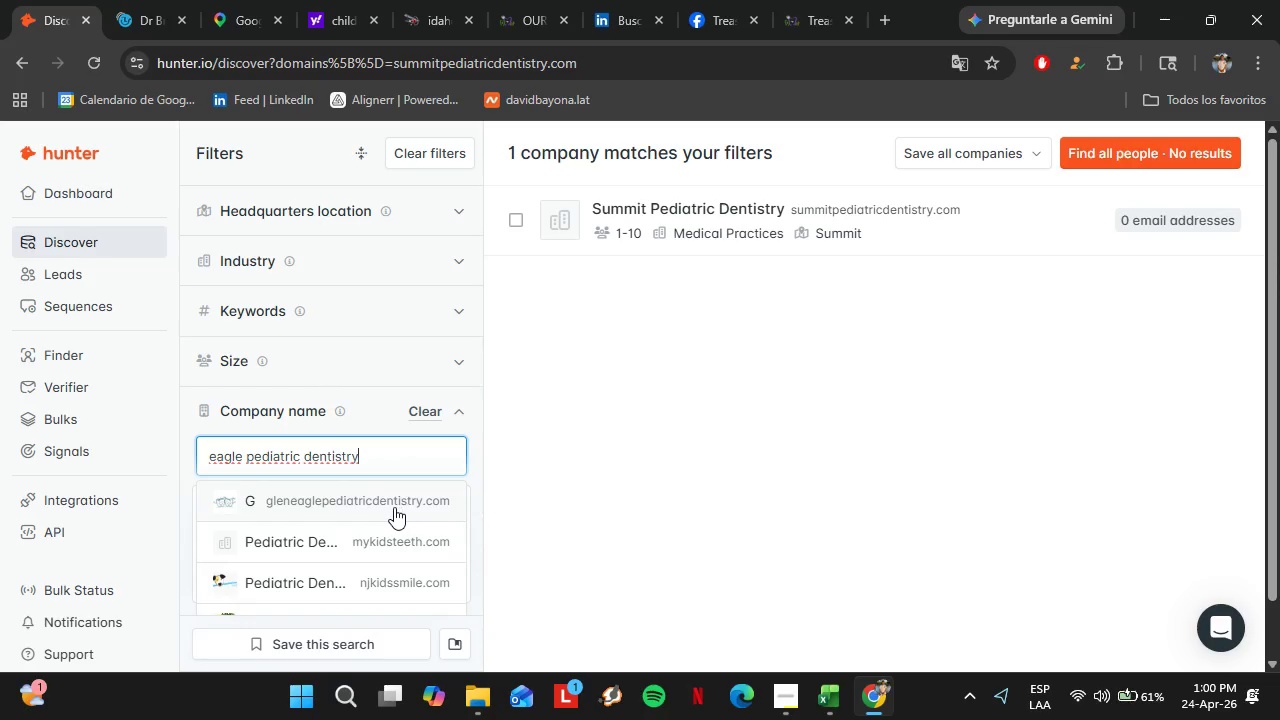 
left_click([394, 506])
 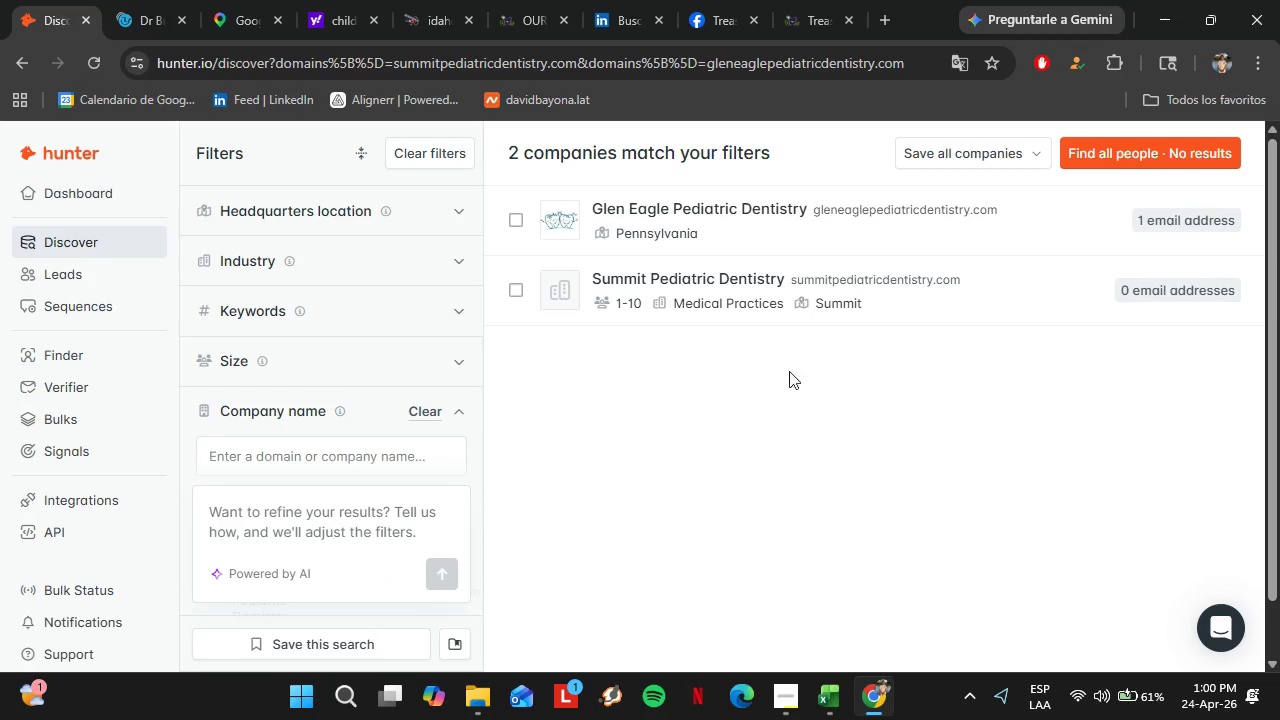 
left_click([890, 222])
 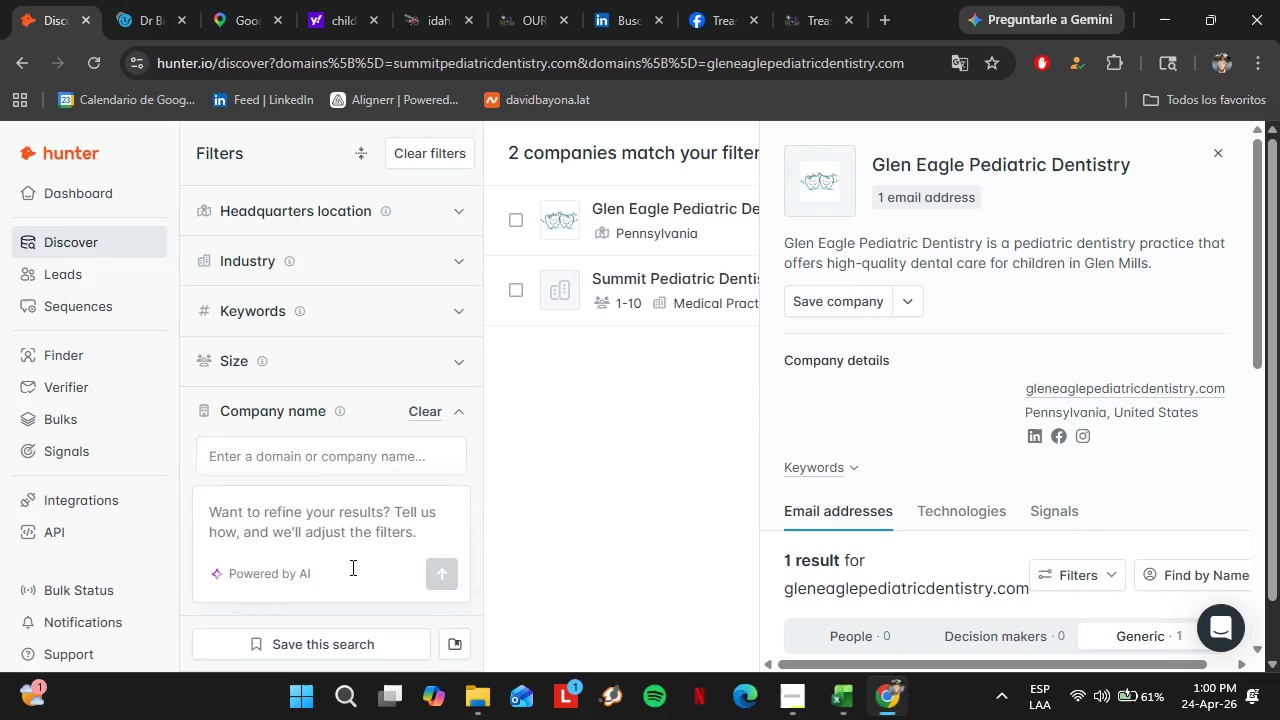 
scroll: coordinate [347, 556], scroll_direction: down, amount: 1.0
 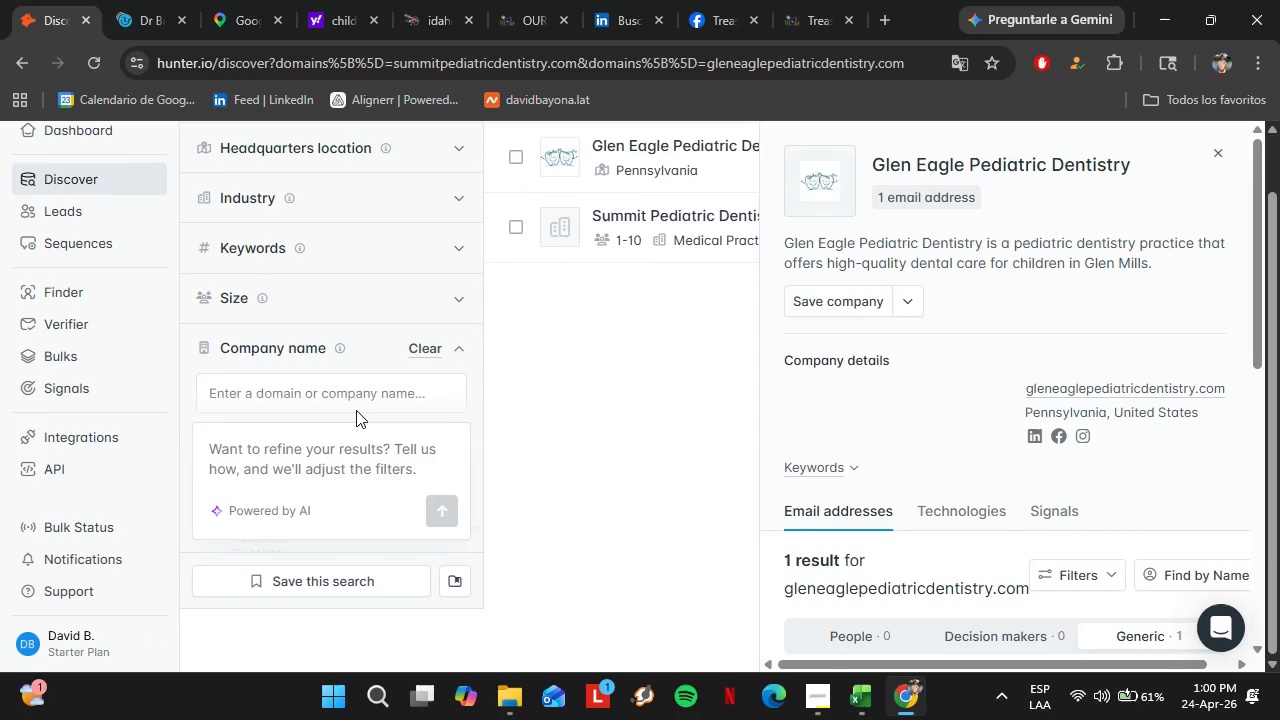 
left_click([354, 402])
 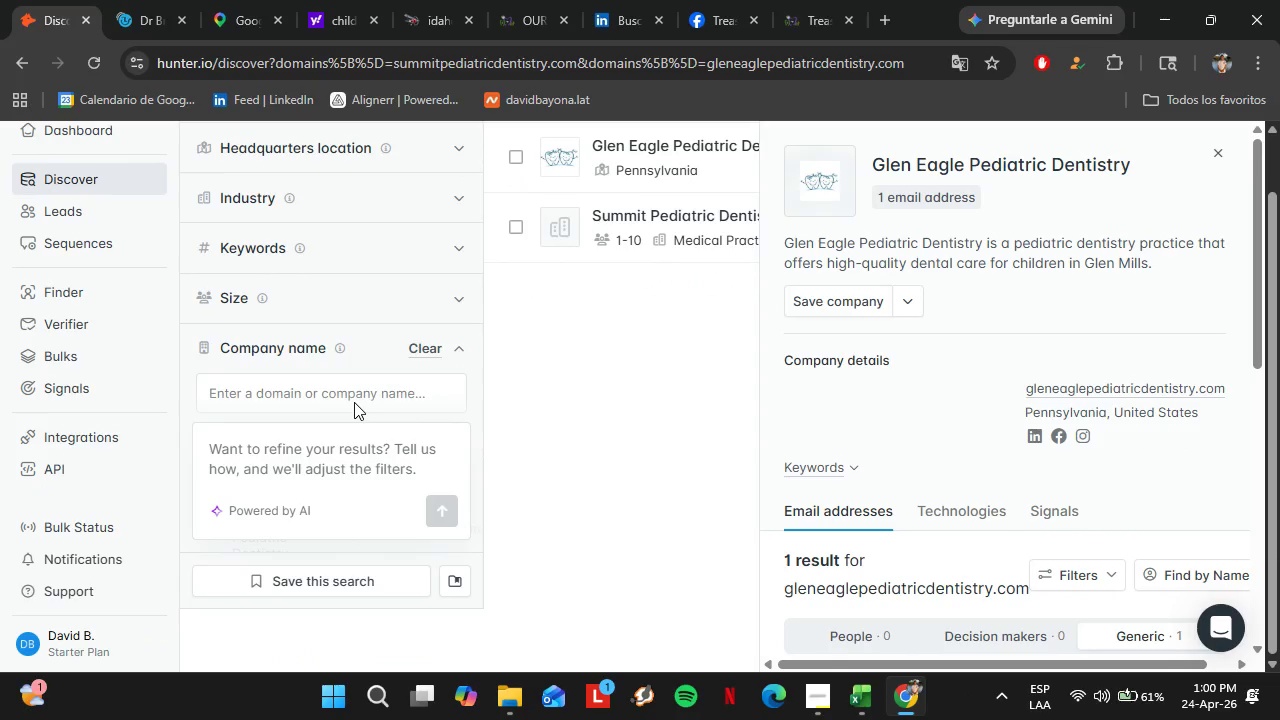 
left_click([337, 399])
 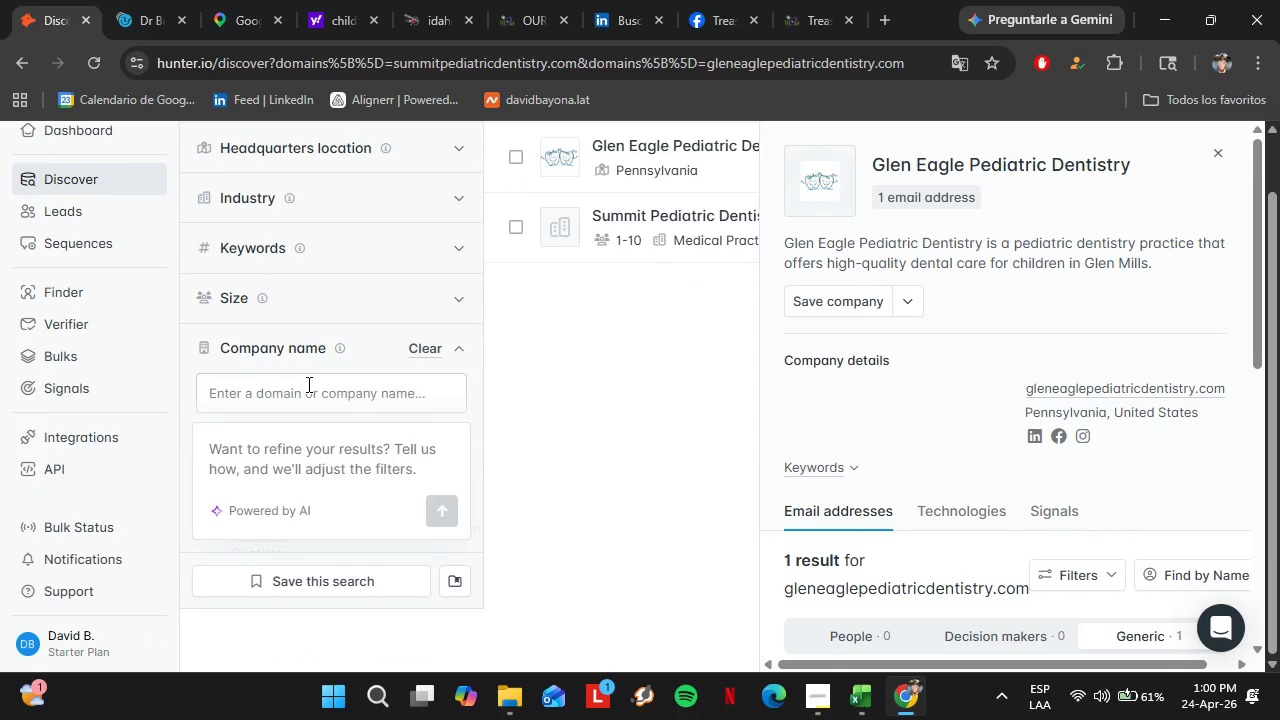 
left_click([307, 384])
 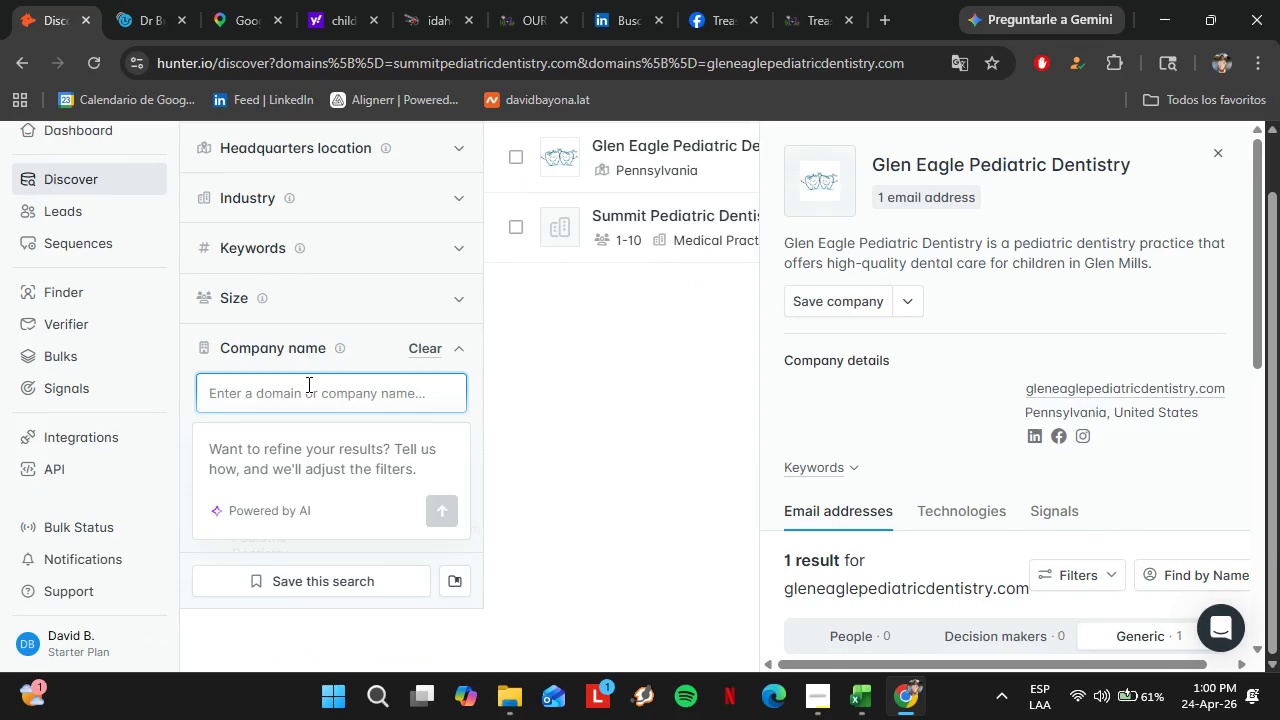 
type(caldwell pediatric dentistry)
 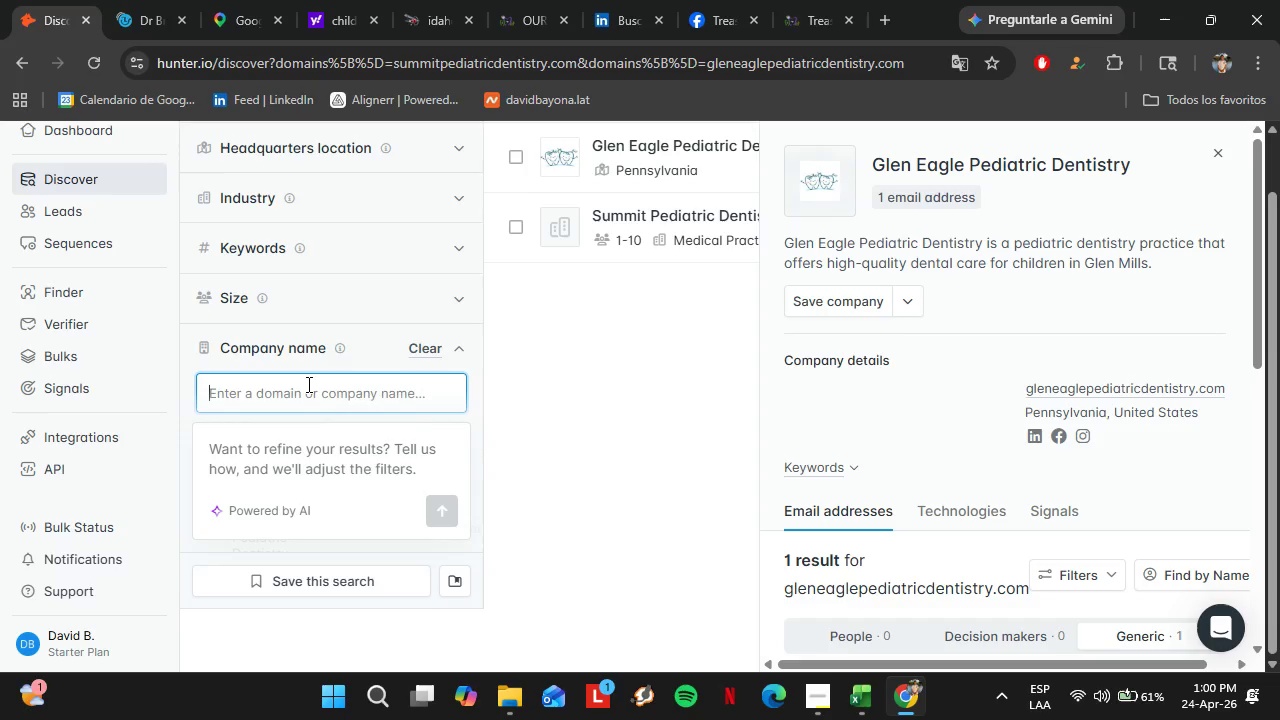 
key(Enter)
 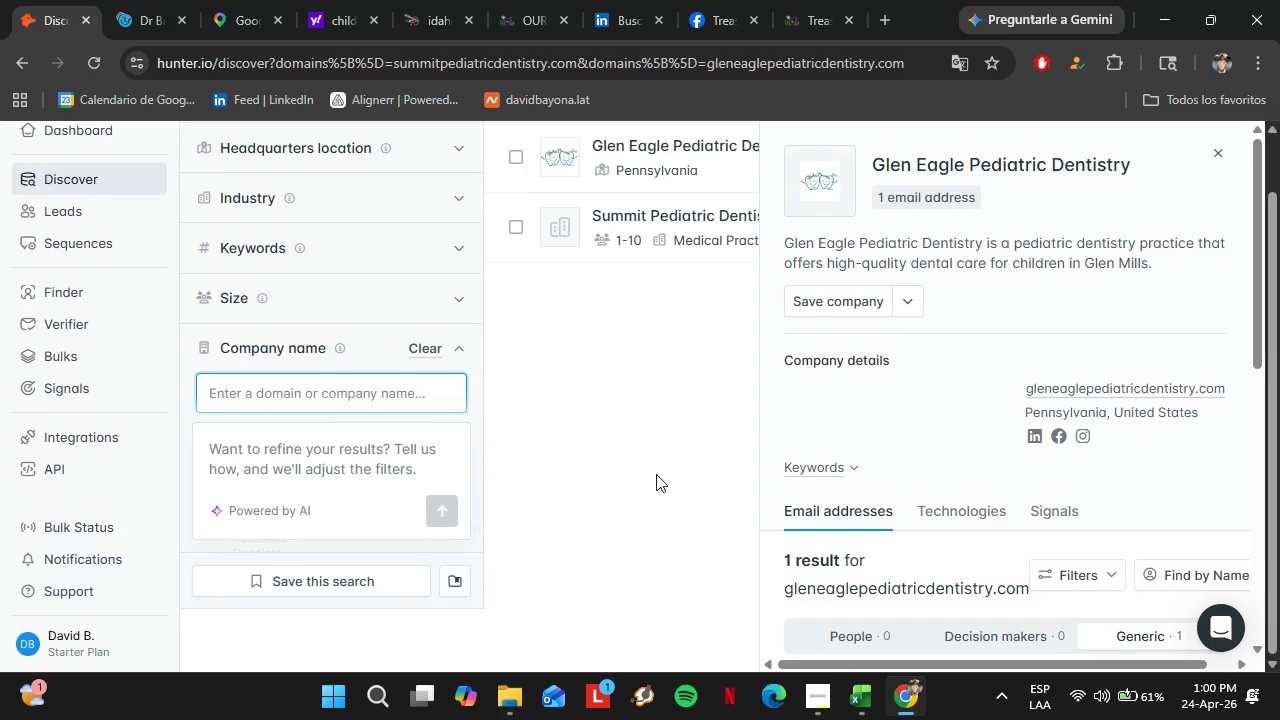 
scroll: coordinate [948, 469], scroll_direction: up, amount: 2.0
 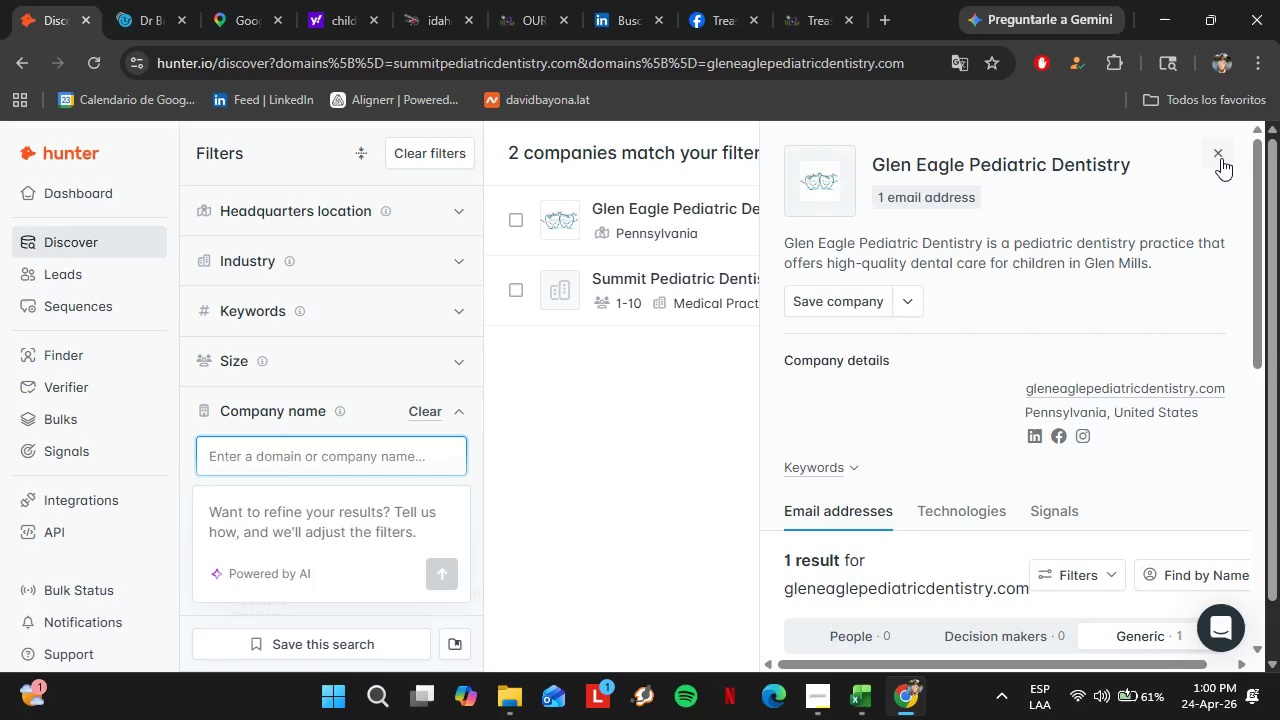 
left_click([1218, 153])
 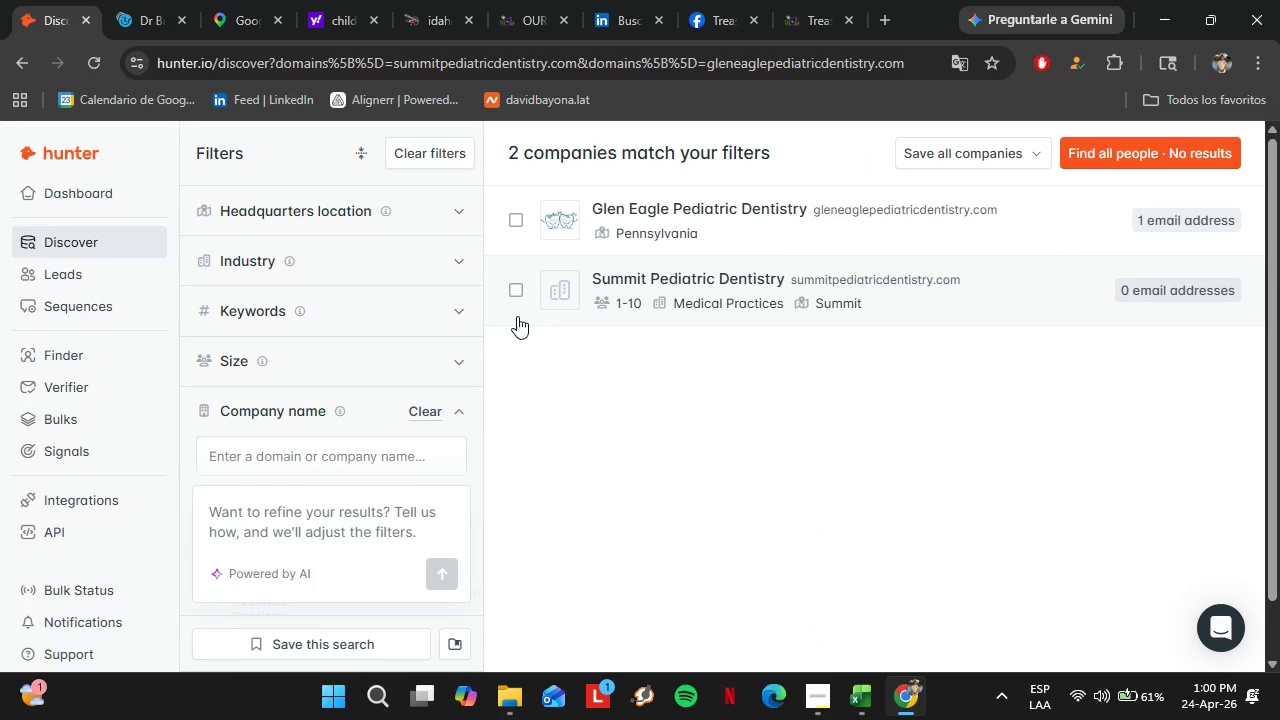 
scroll: coordinate [517, 316], scroll_direction: up, amount: 2.0
 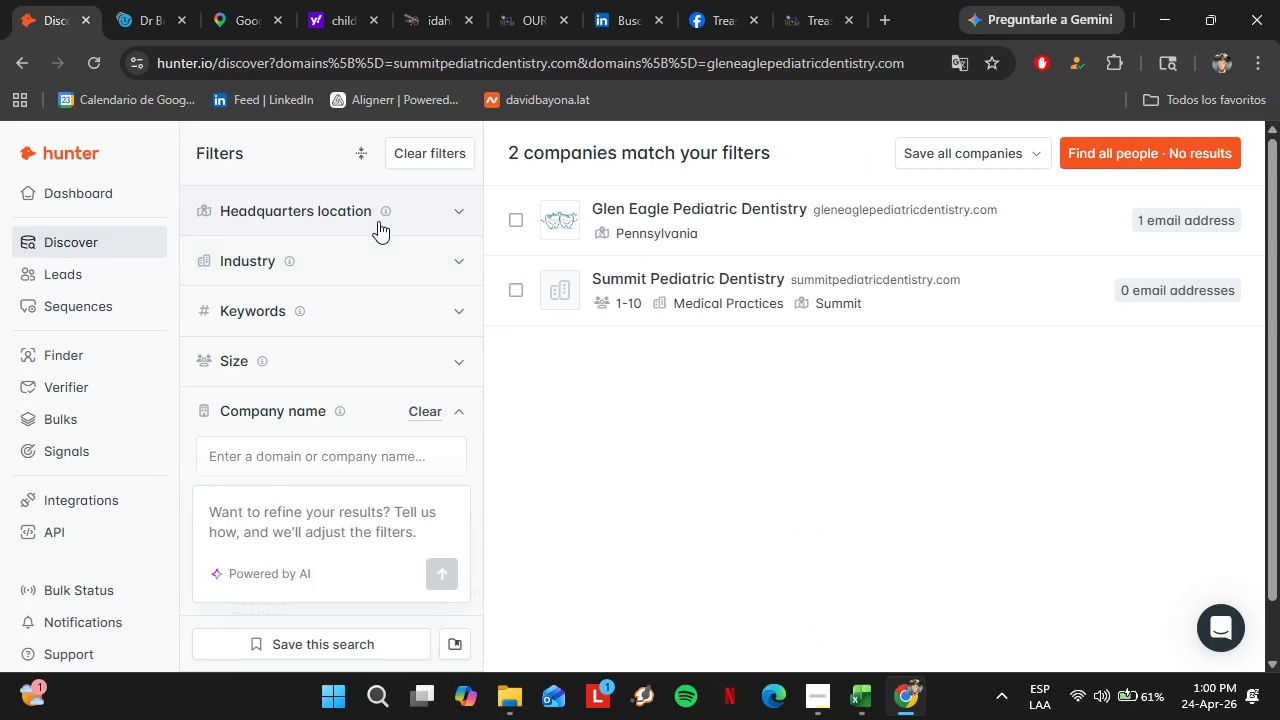 
left_click([378, 220])
 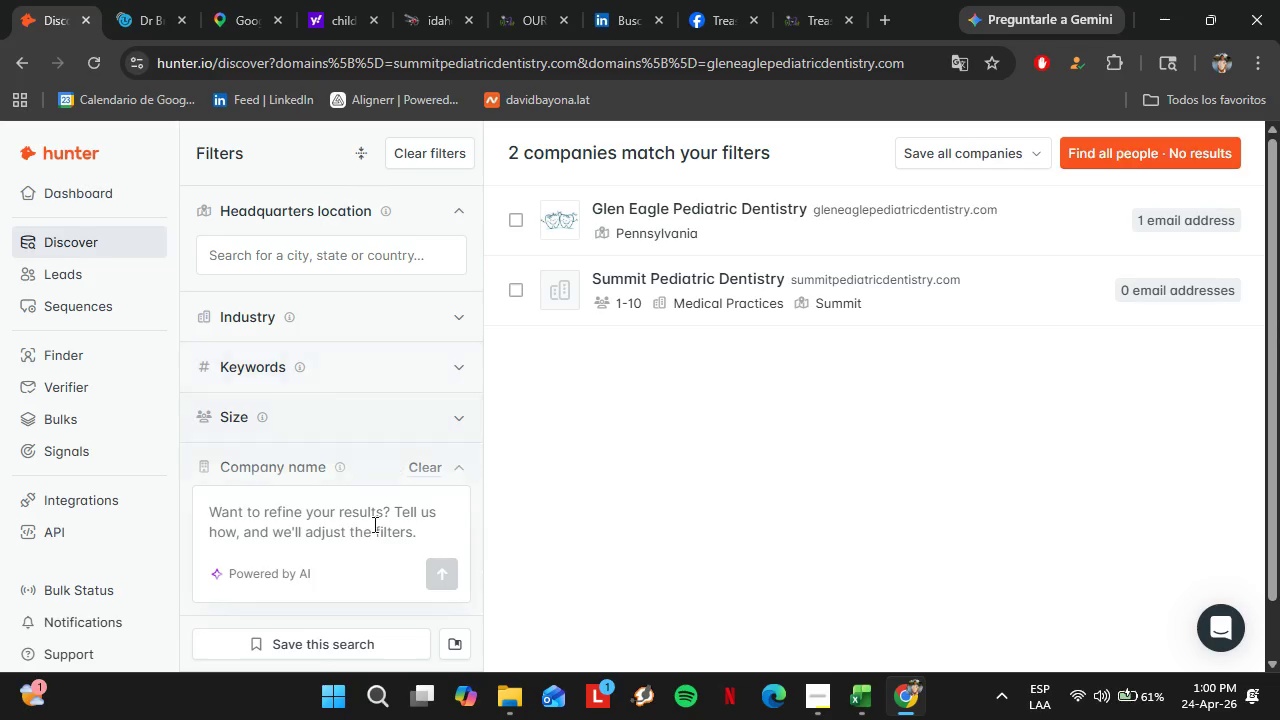 
left_click([359, 552])
 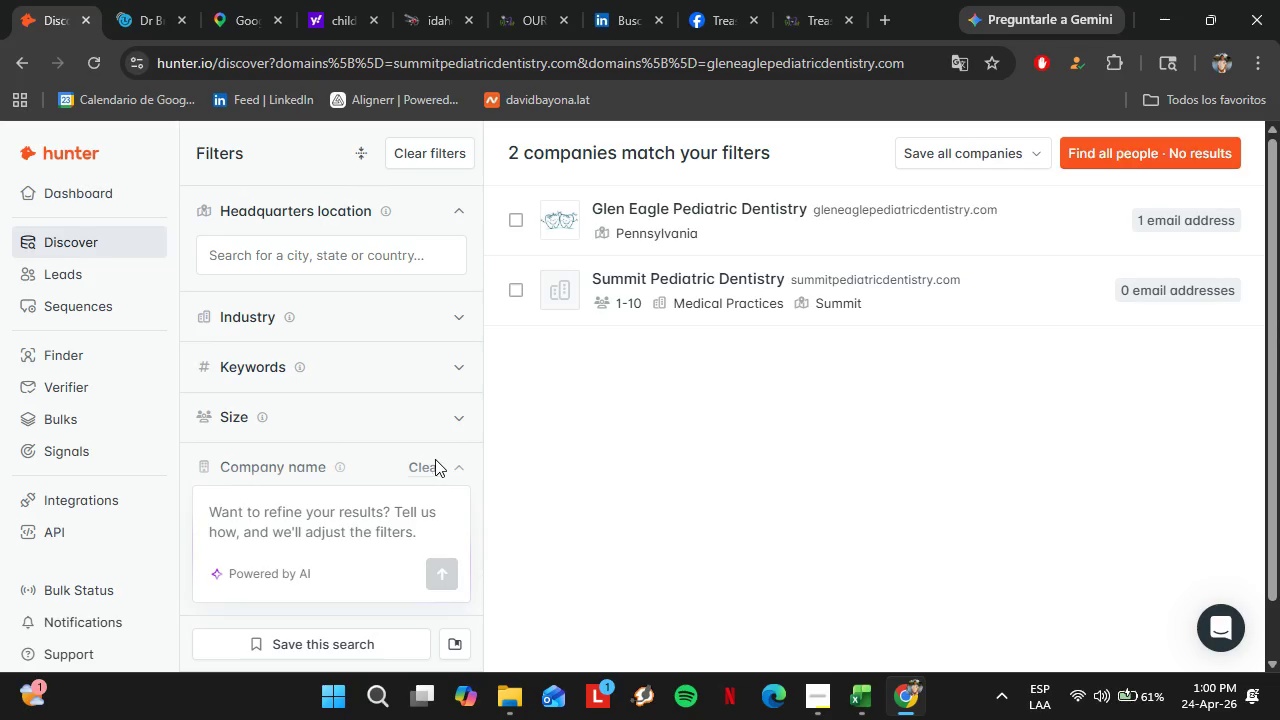 
left_click([422, 465])
 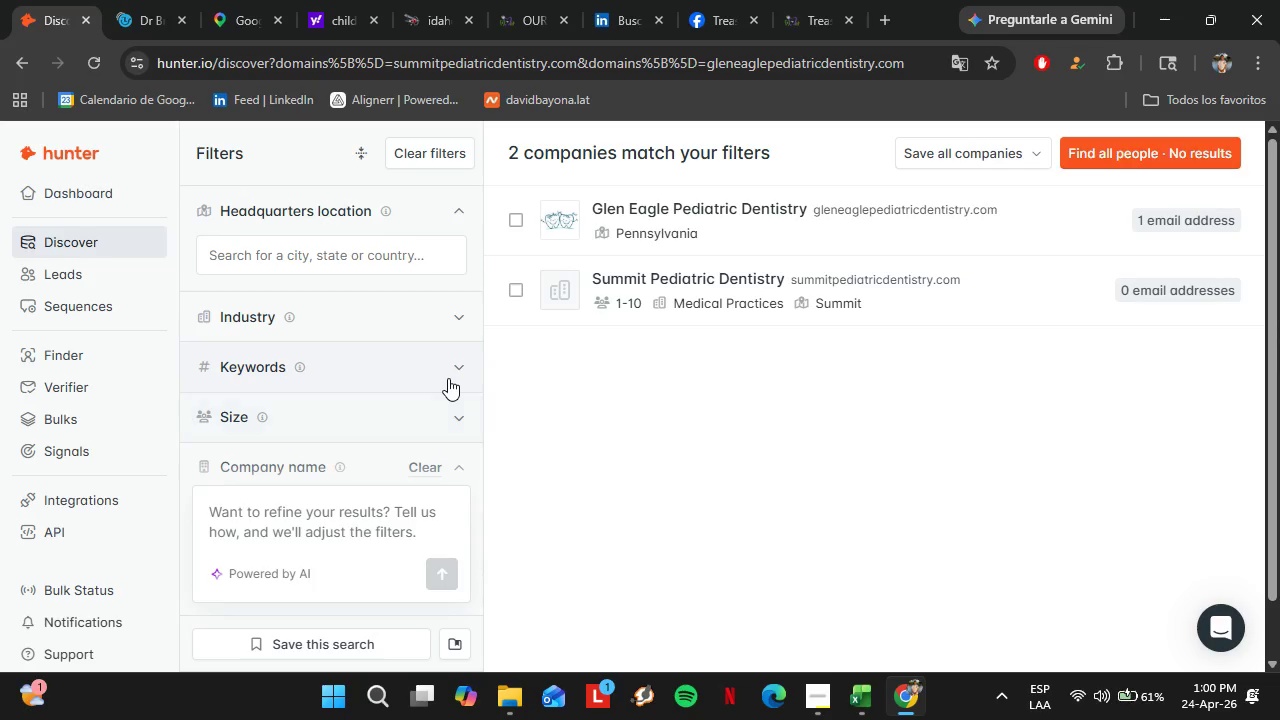 
scroll: coordinate [448, 378], scroll_direction: down, amount: 1.0
 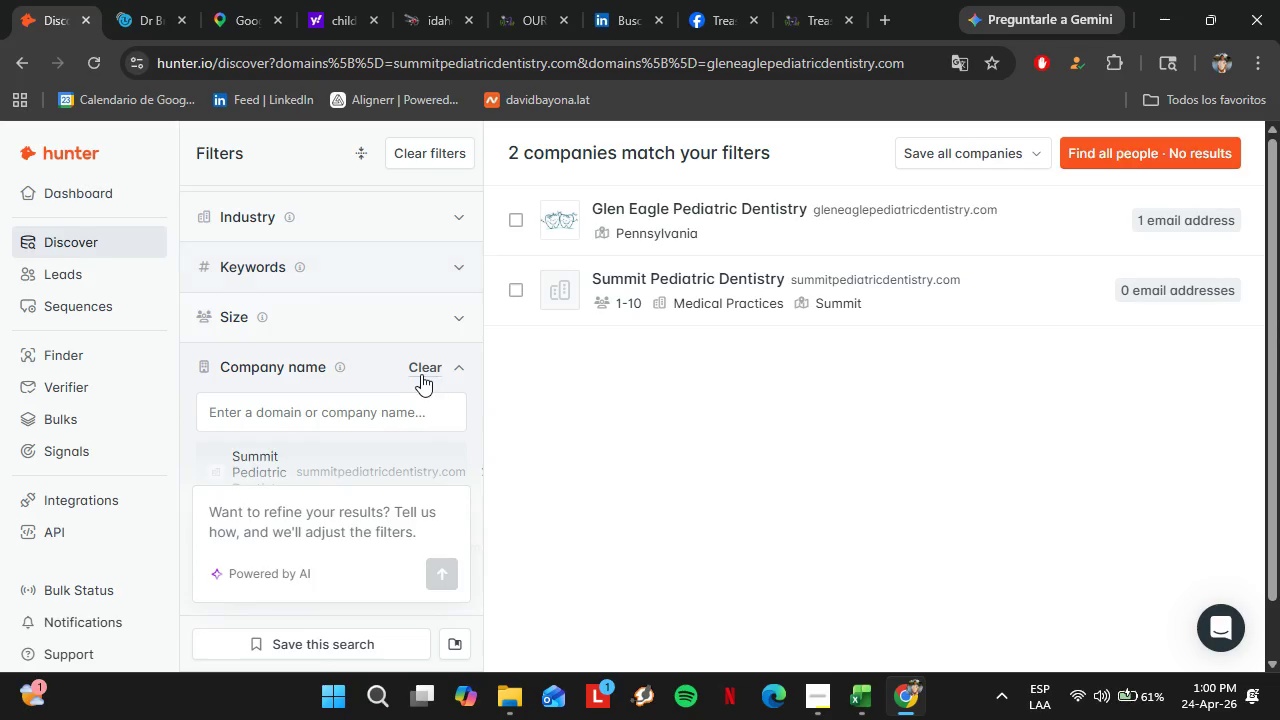 
left_click([421, 373])
 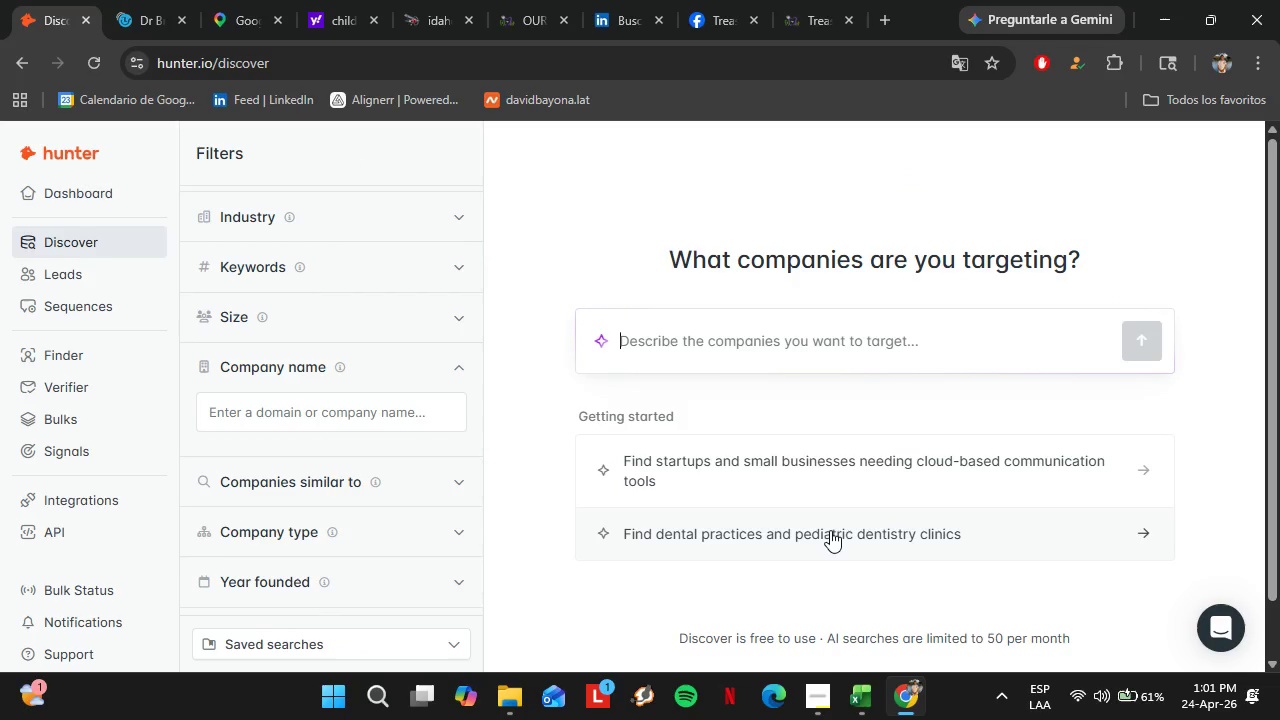 
wait(6.64)
 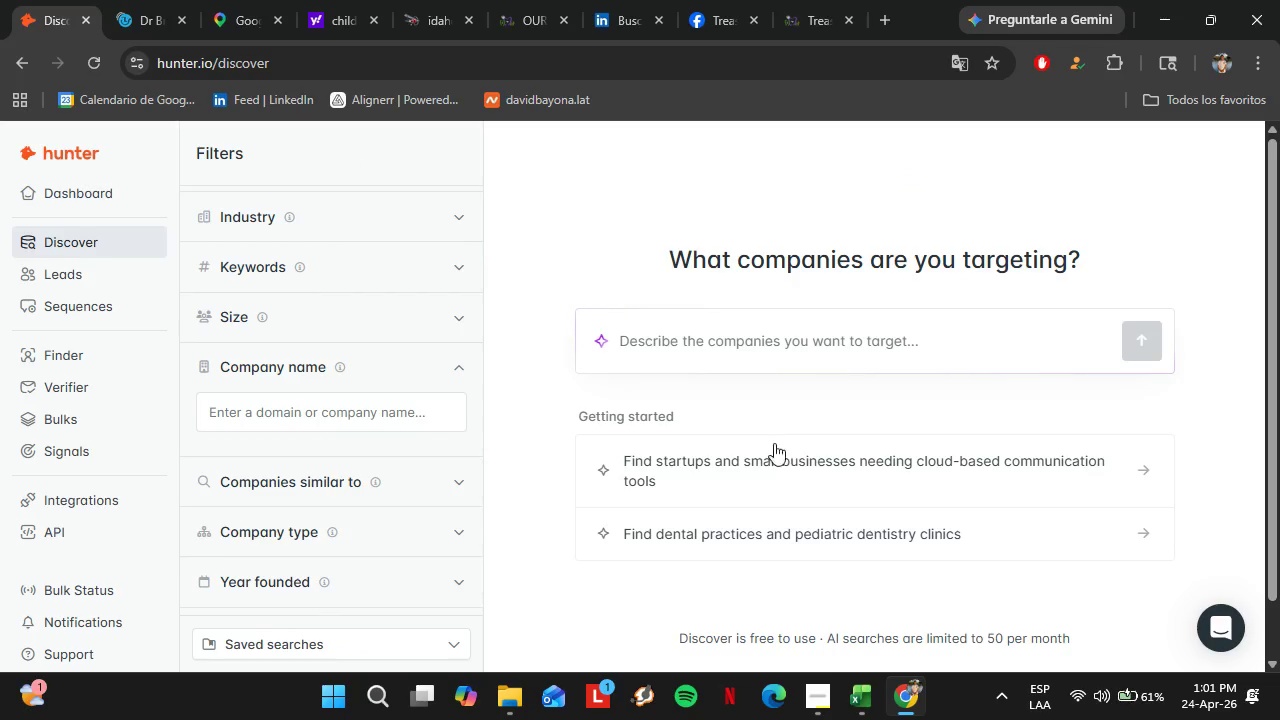 
left_click([859, 528])
 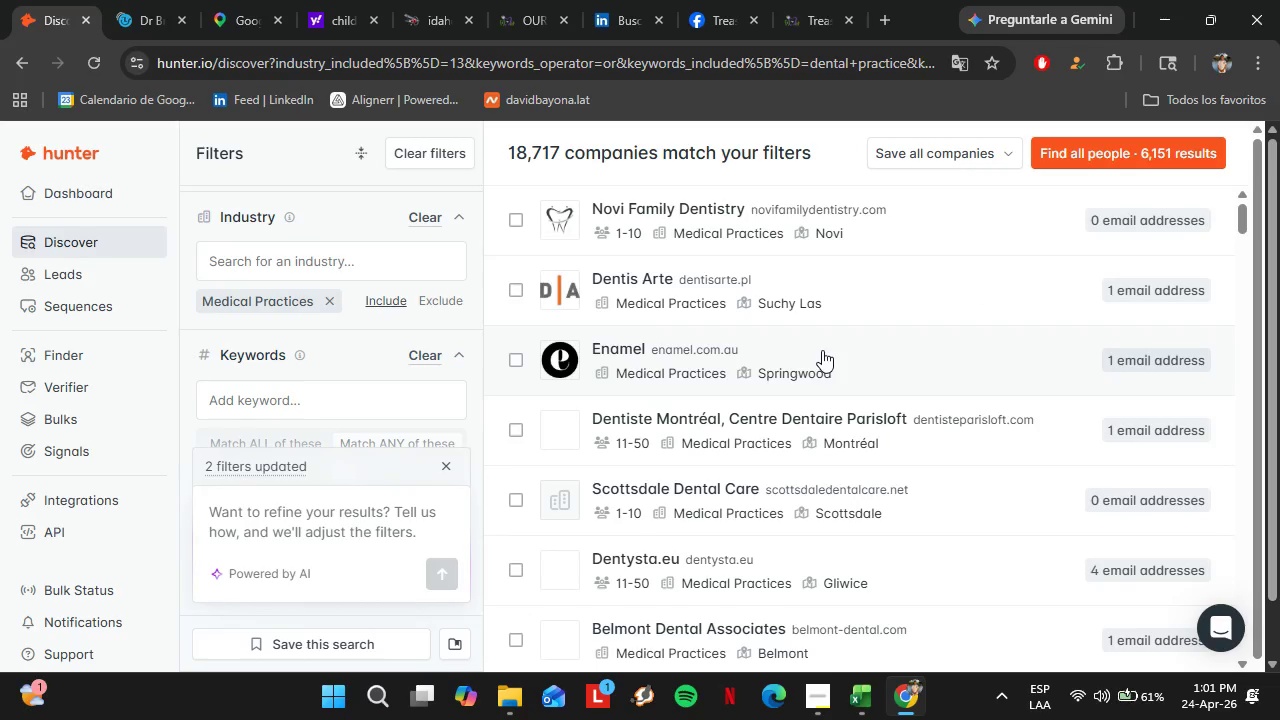 
wait(6.17)
 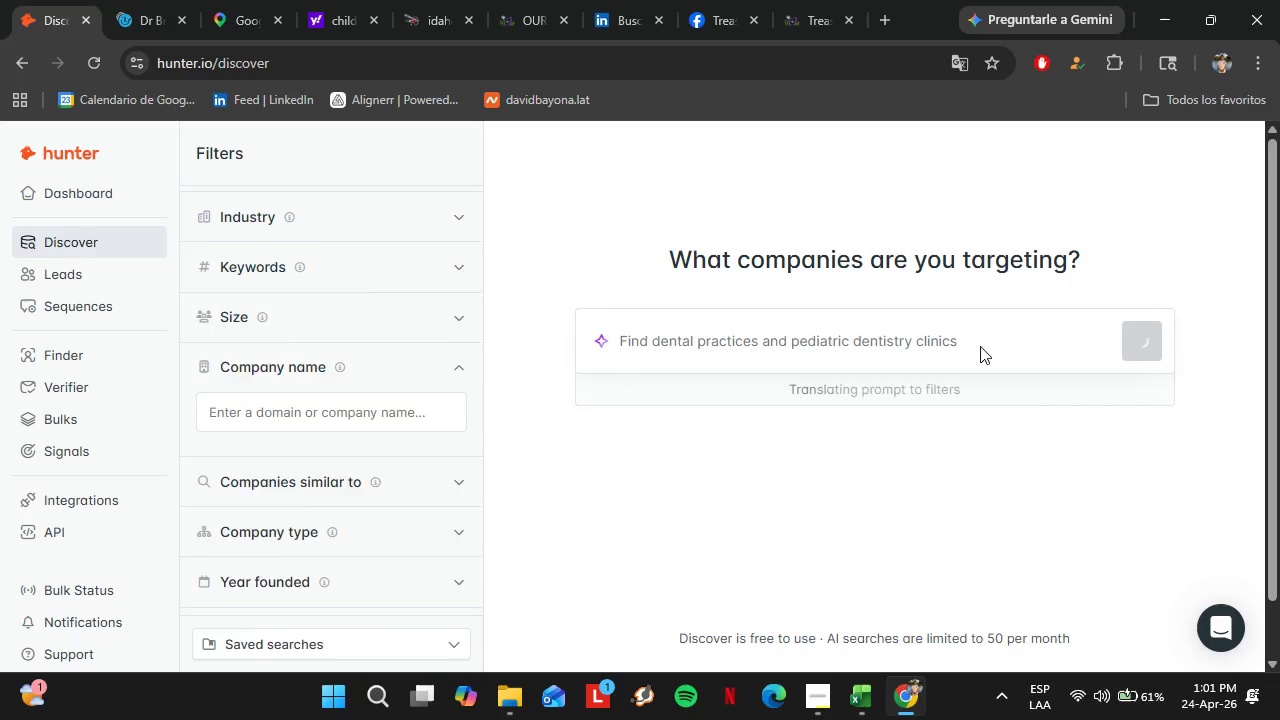 
scroll: coordinate [319, 331], scroll_direction: down, amount: 3.0
 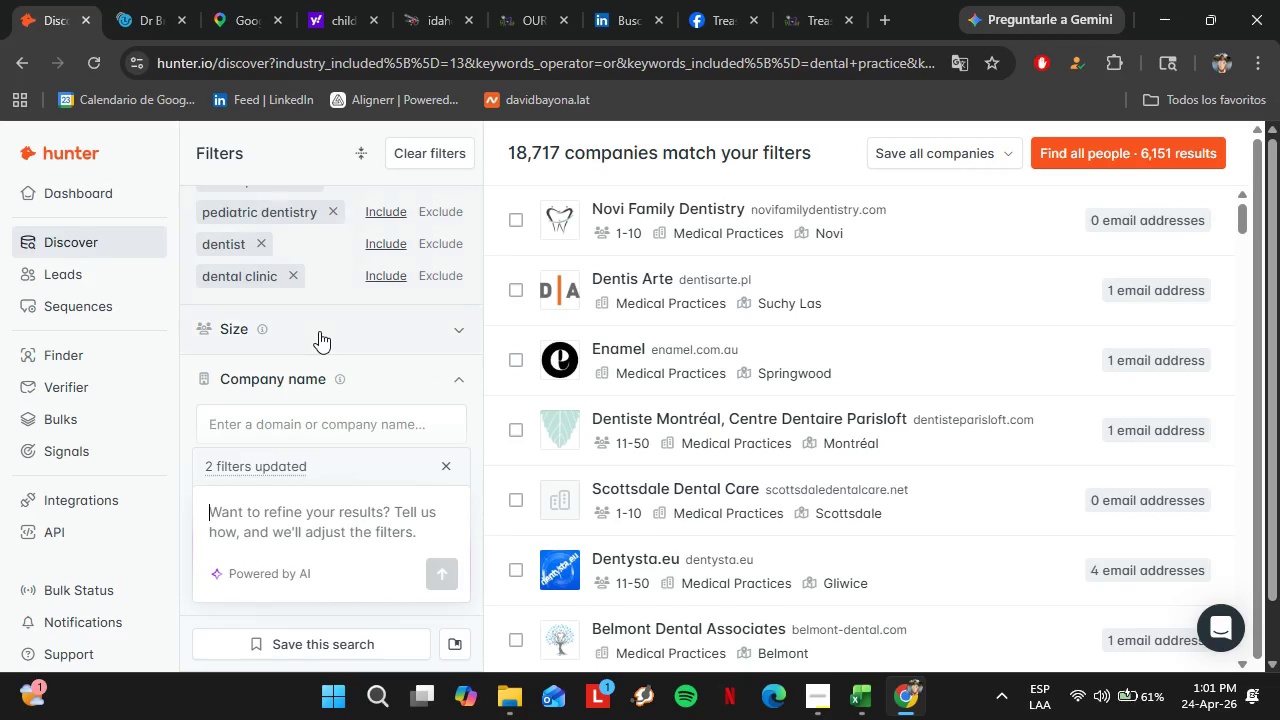 
scroll: coordinate [450, 340], scroll_direction: up, amount: 4.0
 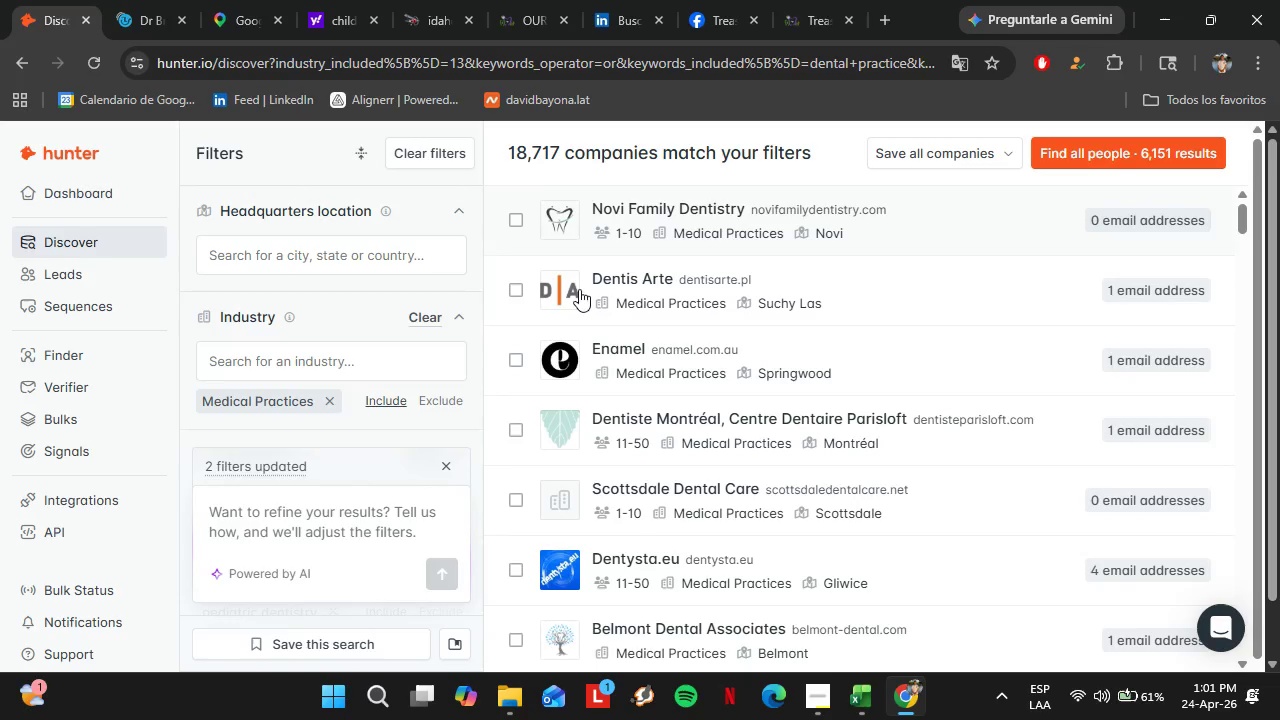 
scroll: coordinate [398, 353], scroll_direction: down, amount: 2.0
 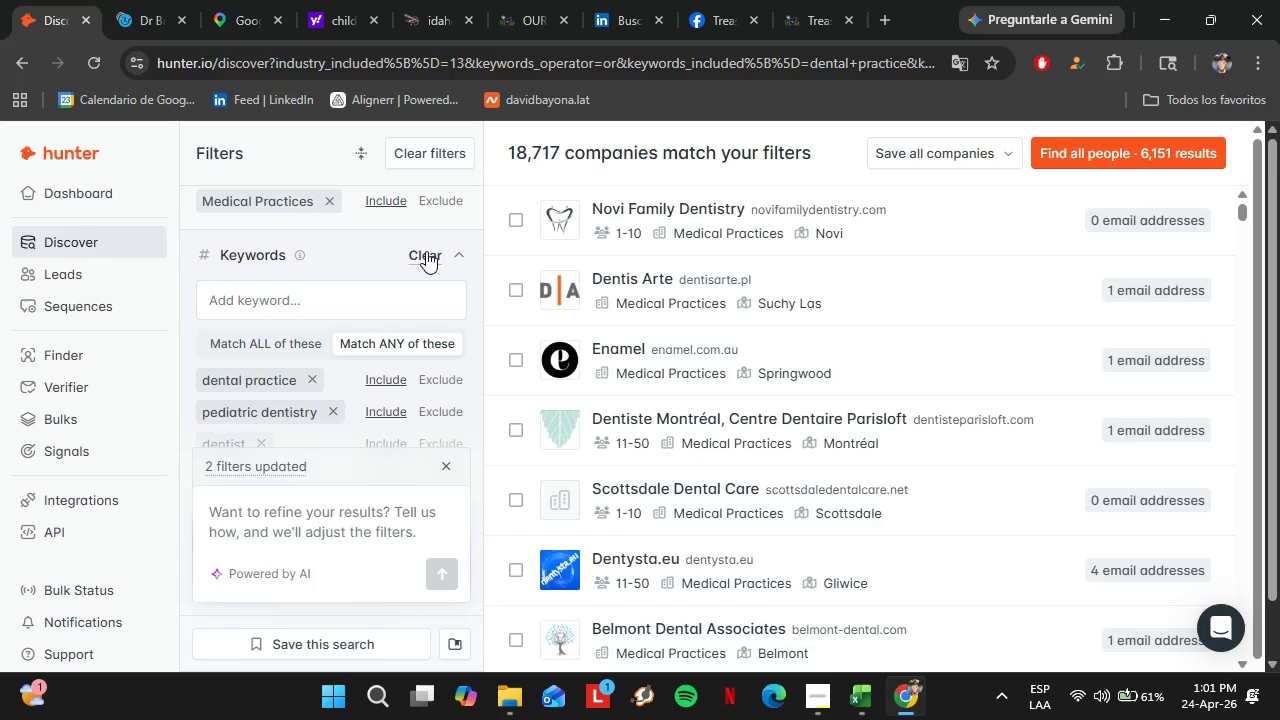 
left_click([426, 250])
 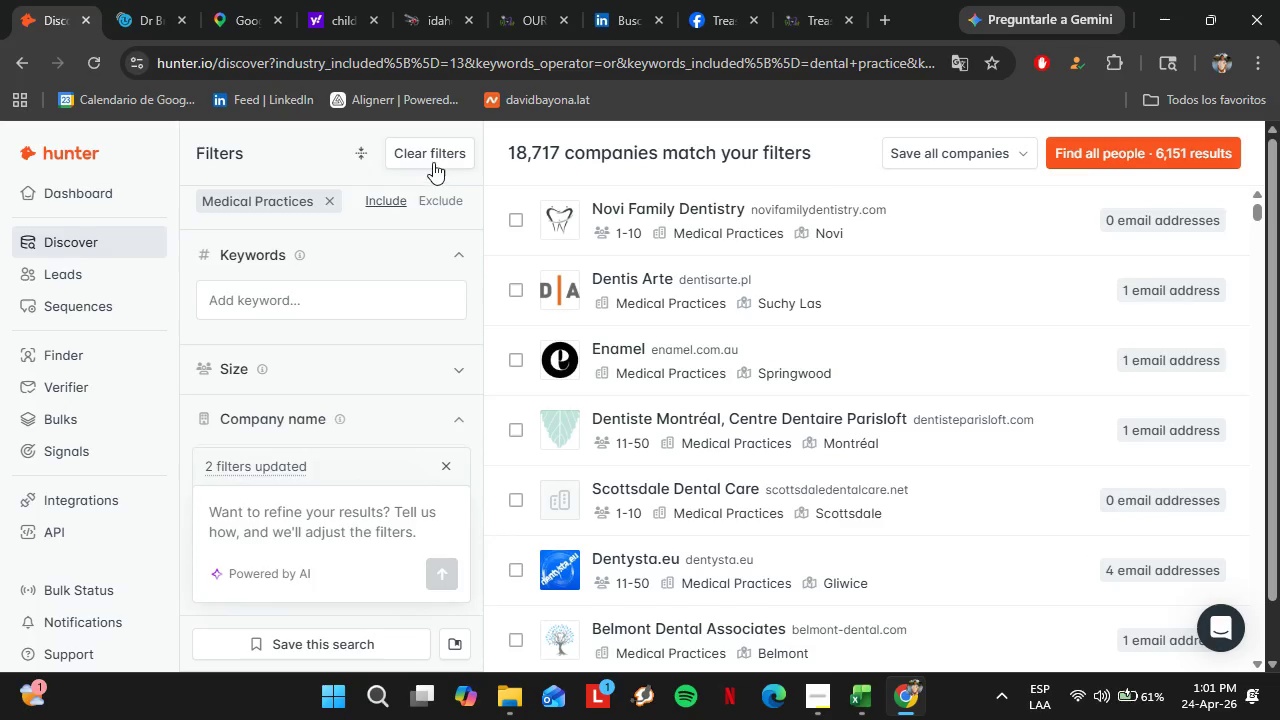 
left_click([433, 161])
 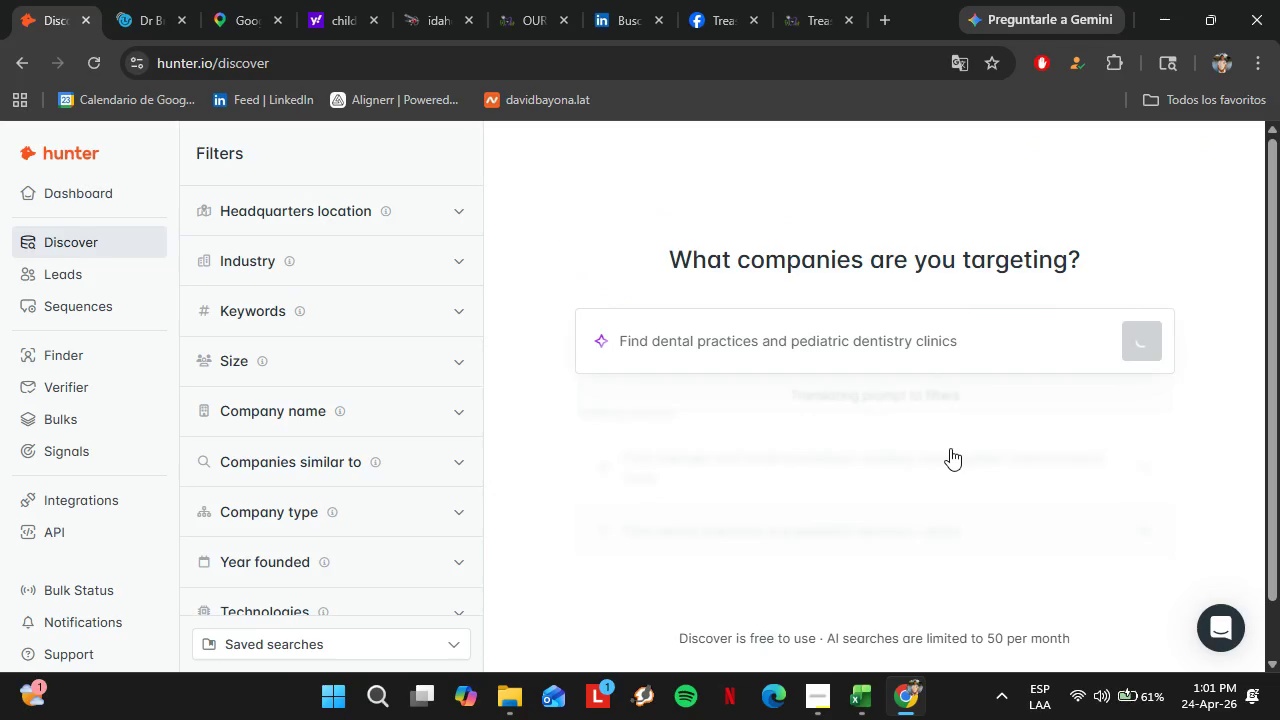 
left_click([932, 357])
 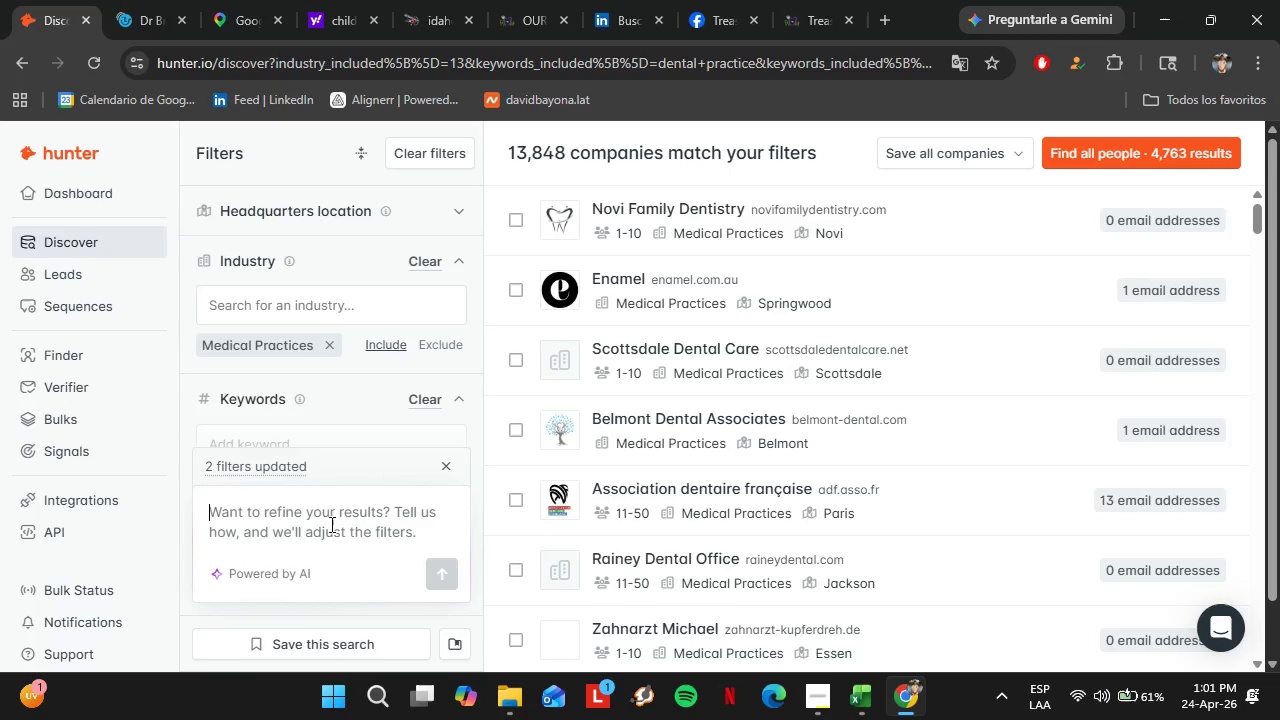 
left_click([248, 466])
 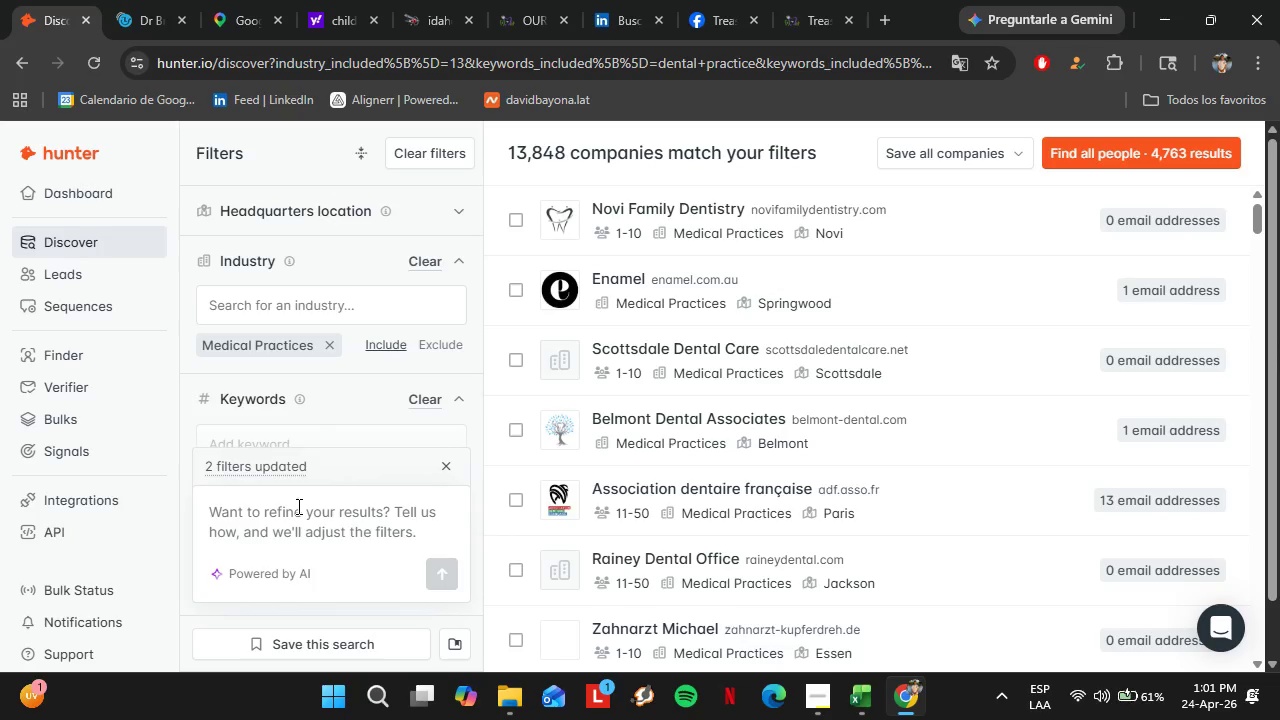 
type(Only )
 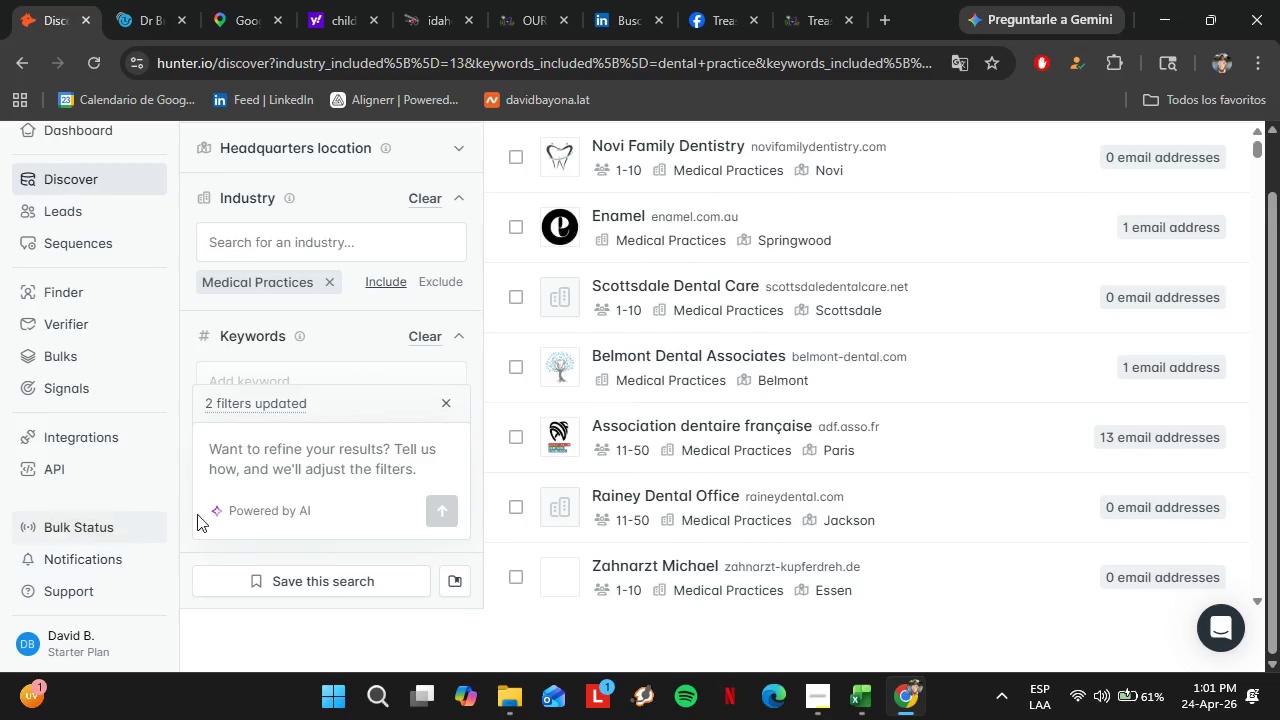 
left_click([271, 475])
 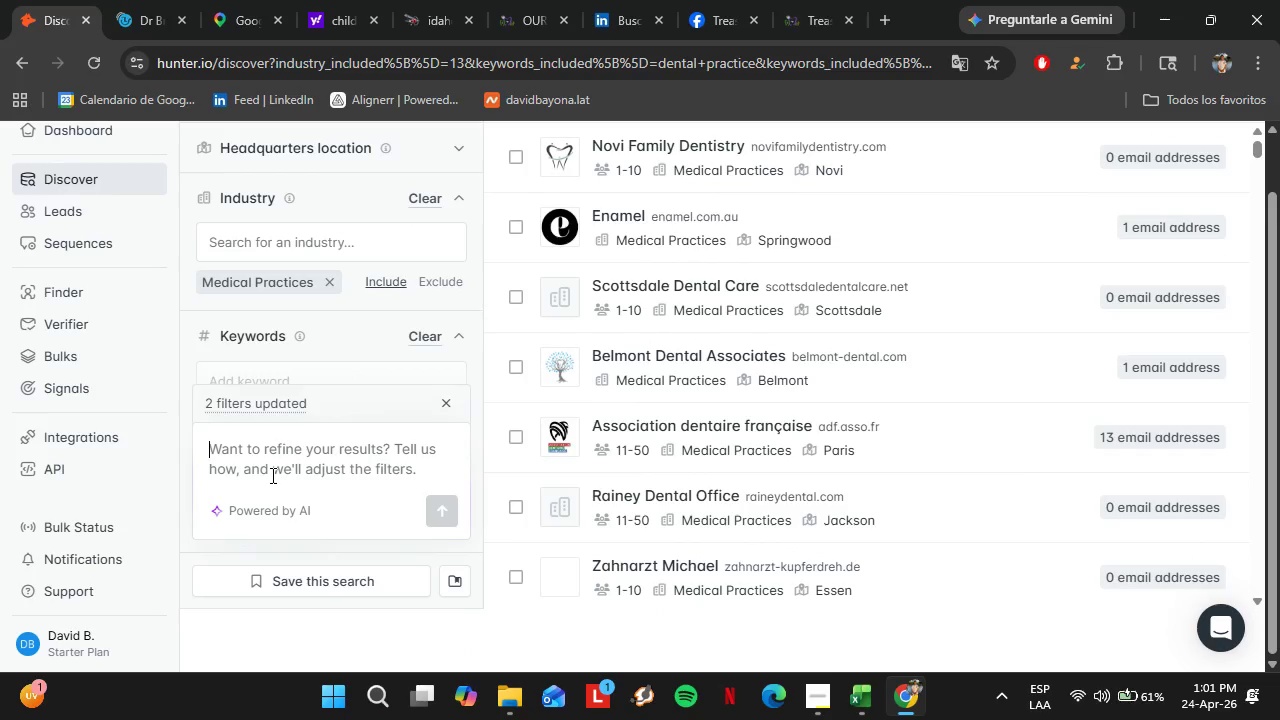 
type(Only pediatru)
key(Backspace)
type(ic and kids dental)
key(Backspace)
key(Backspace)
key(Backspace)
type(tistry)
 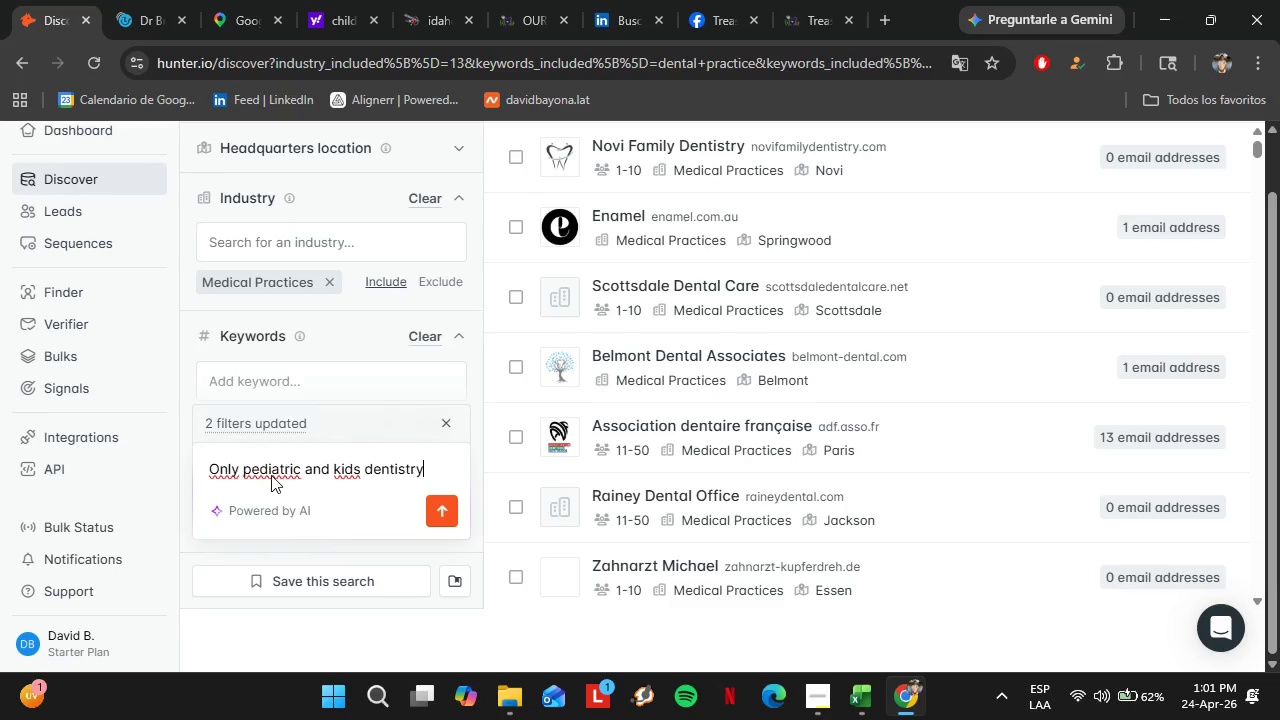 
key(Enter)
 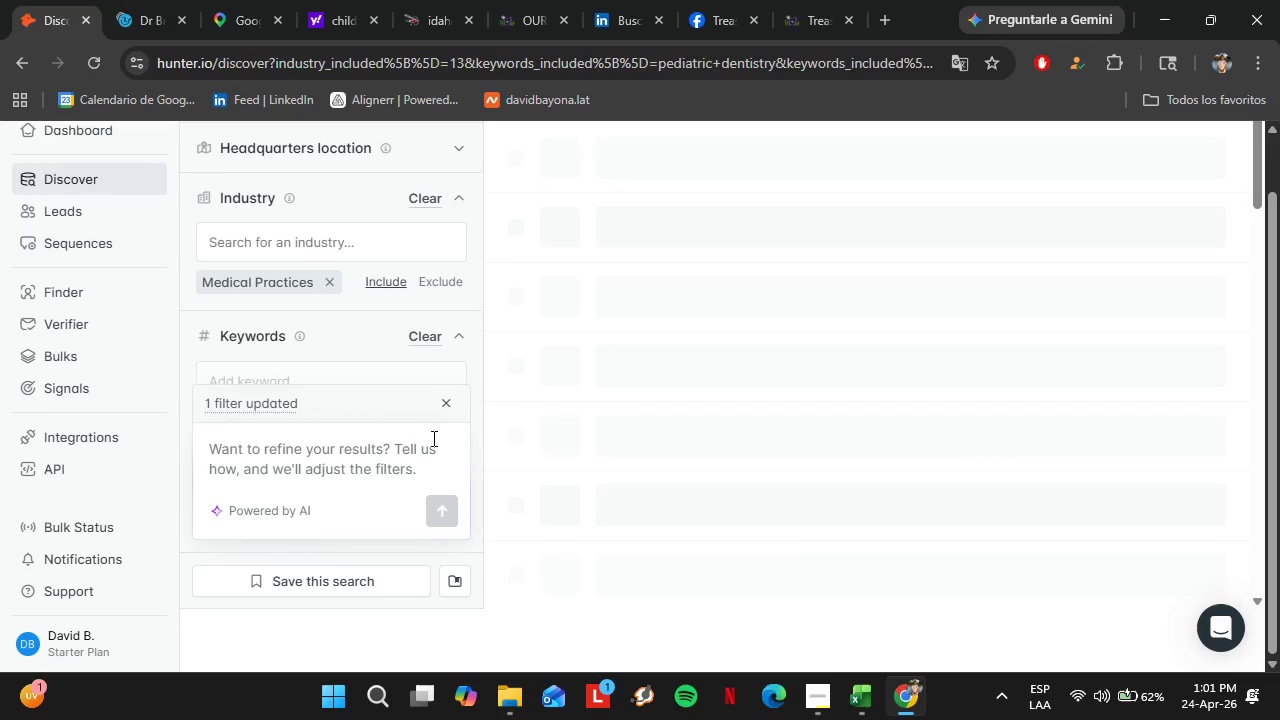 
left_click([857, 699])
 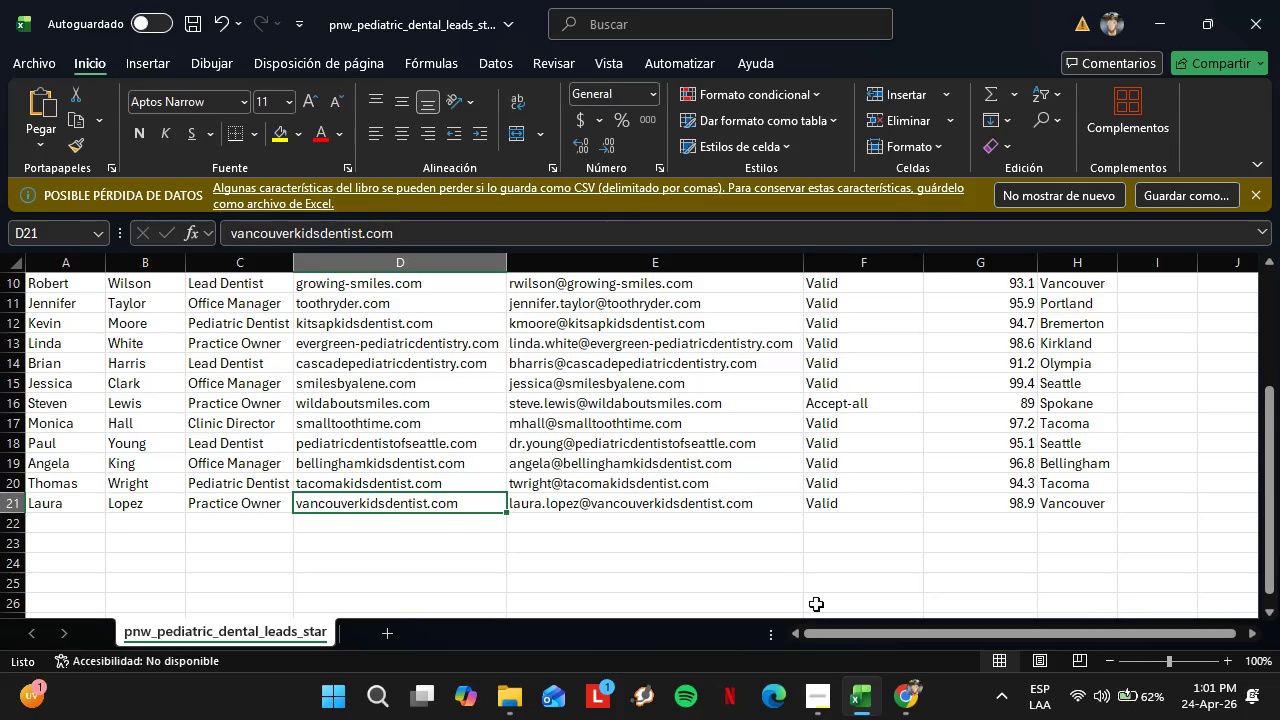 
left_click([855, 702])
 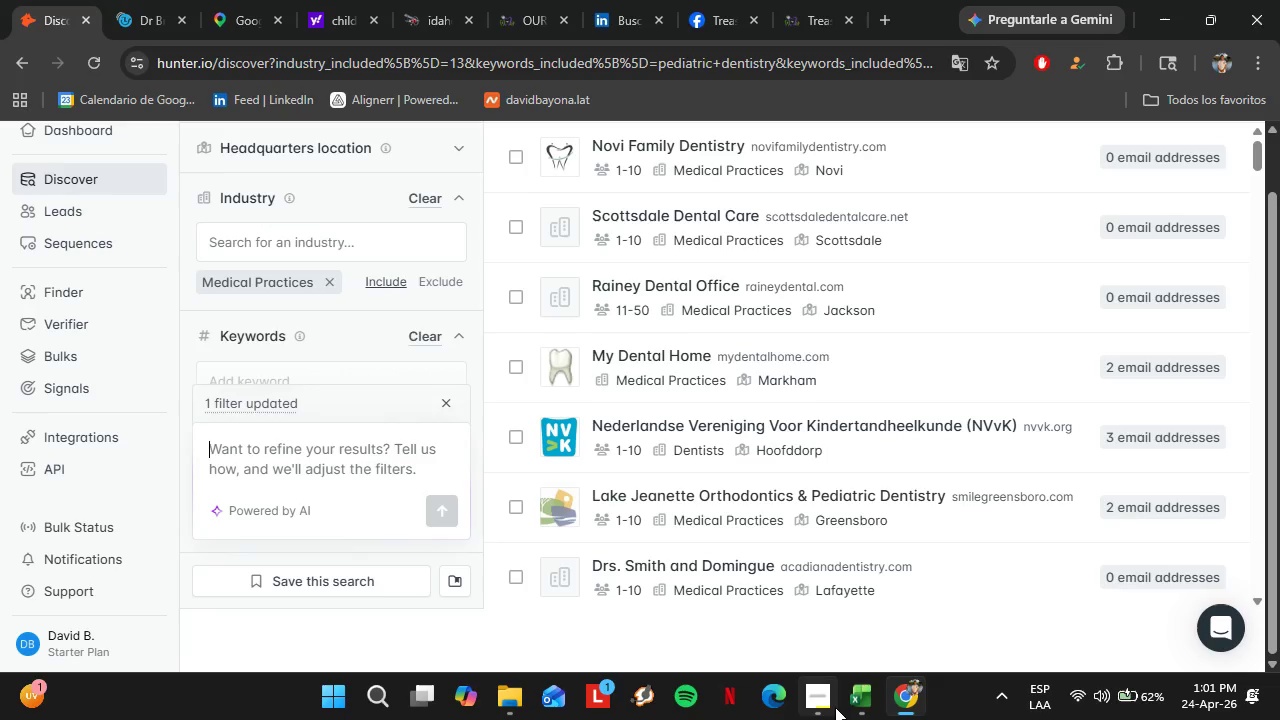 
left_click([835, 706])